 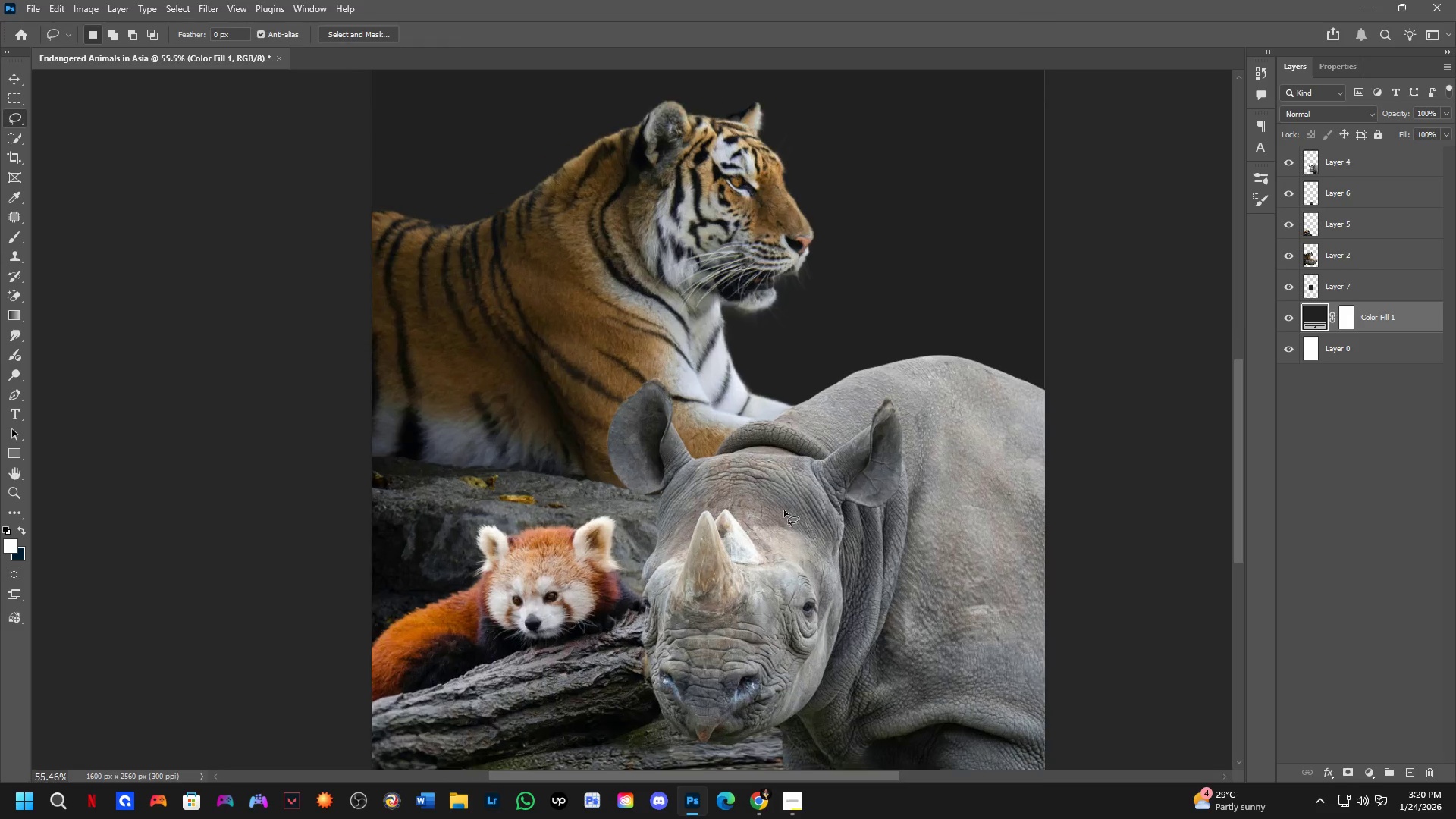 
left_click_drag(start_coordinate=[806, 597], to_coordinate=[774, 553])
 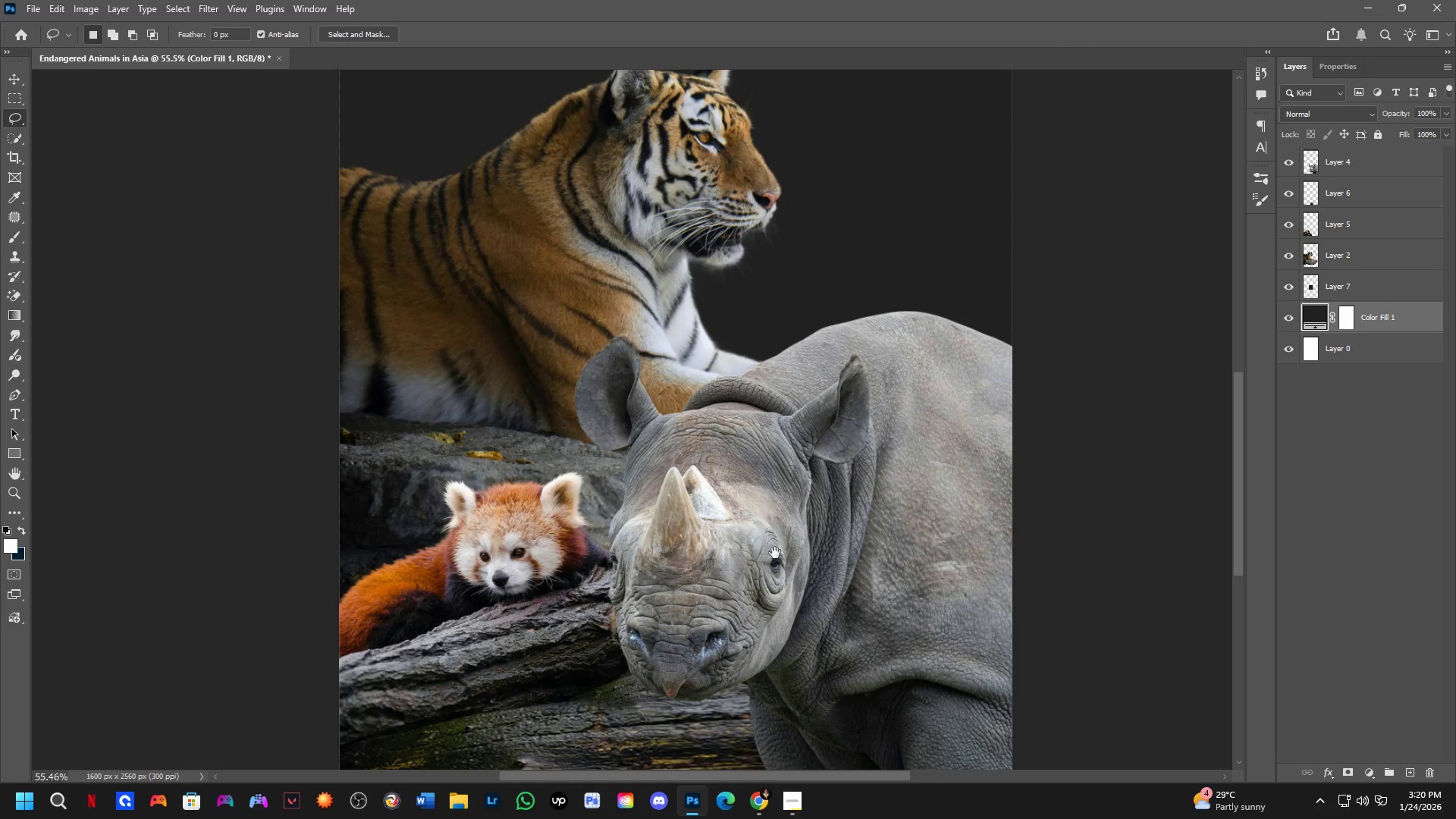 
scroll: coordinate [784, 500], scroll_direction: up, amount: 7.0
 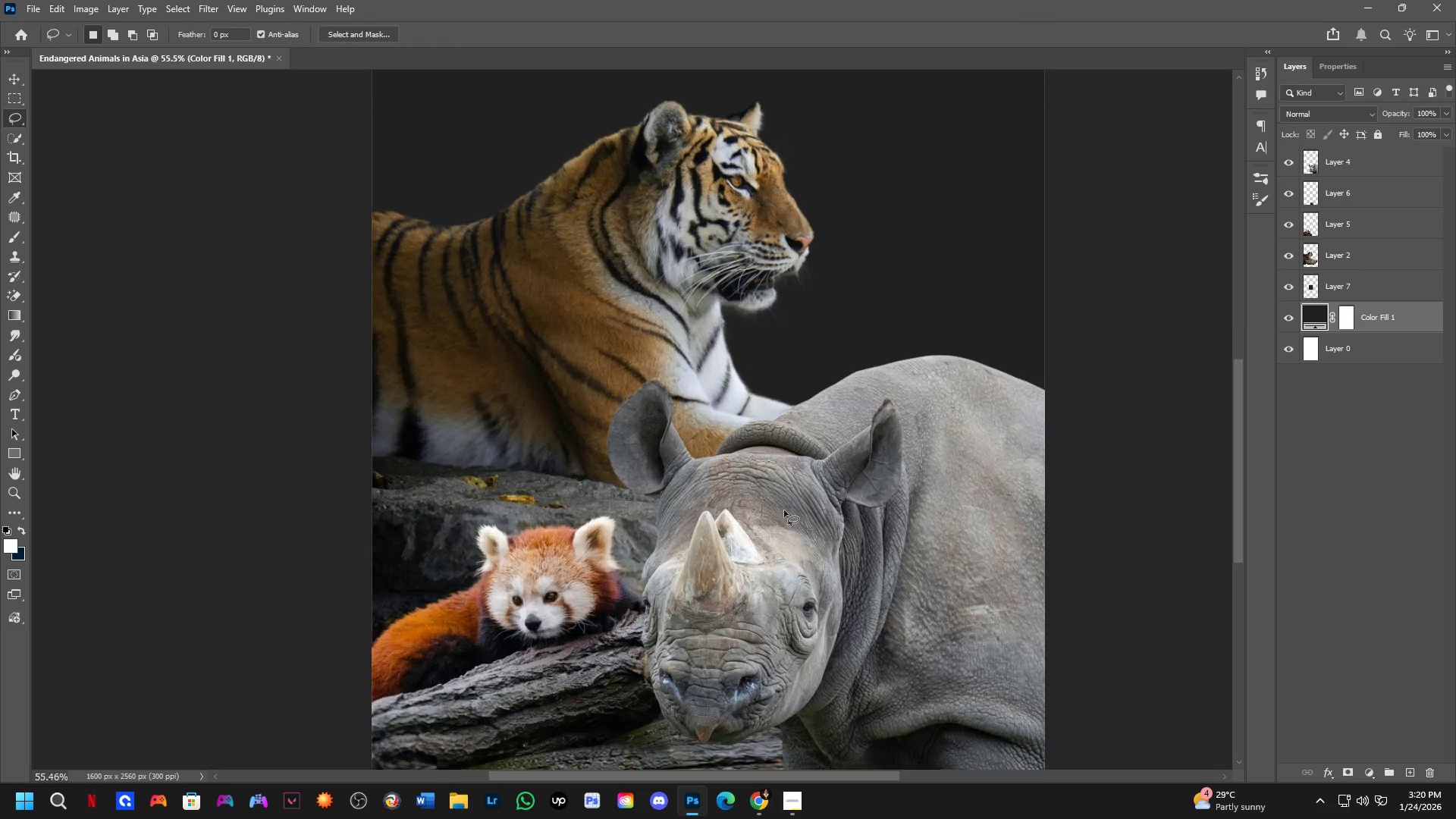 
scroll: coordinate [779, 548], scroll_direction: down, amount: 7.0
 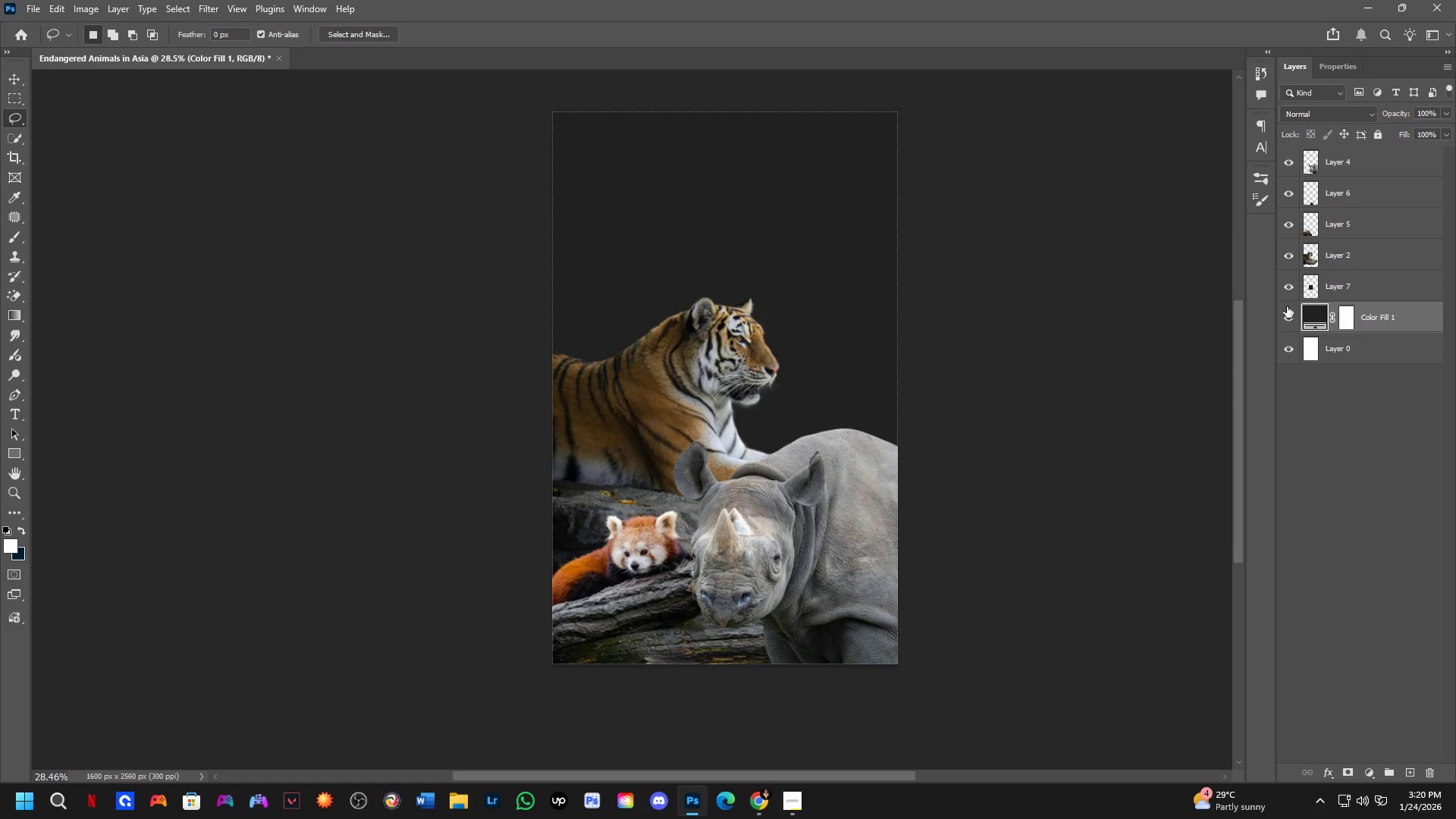 
left_click([1287, 306])
 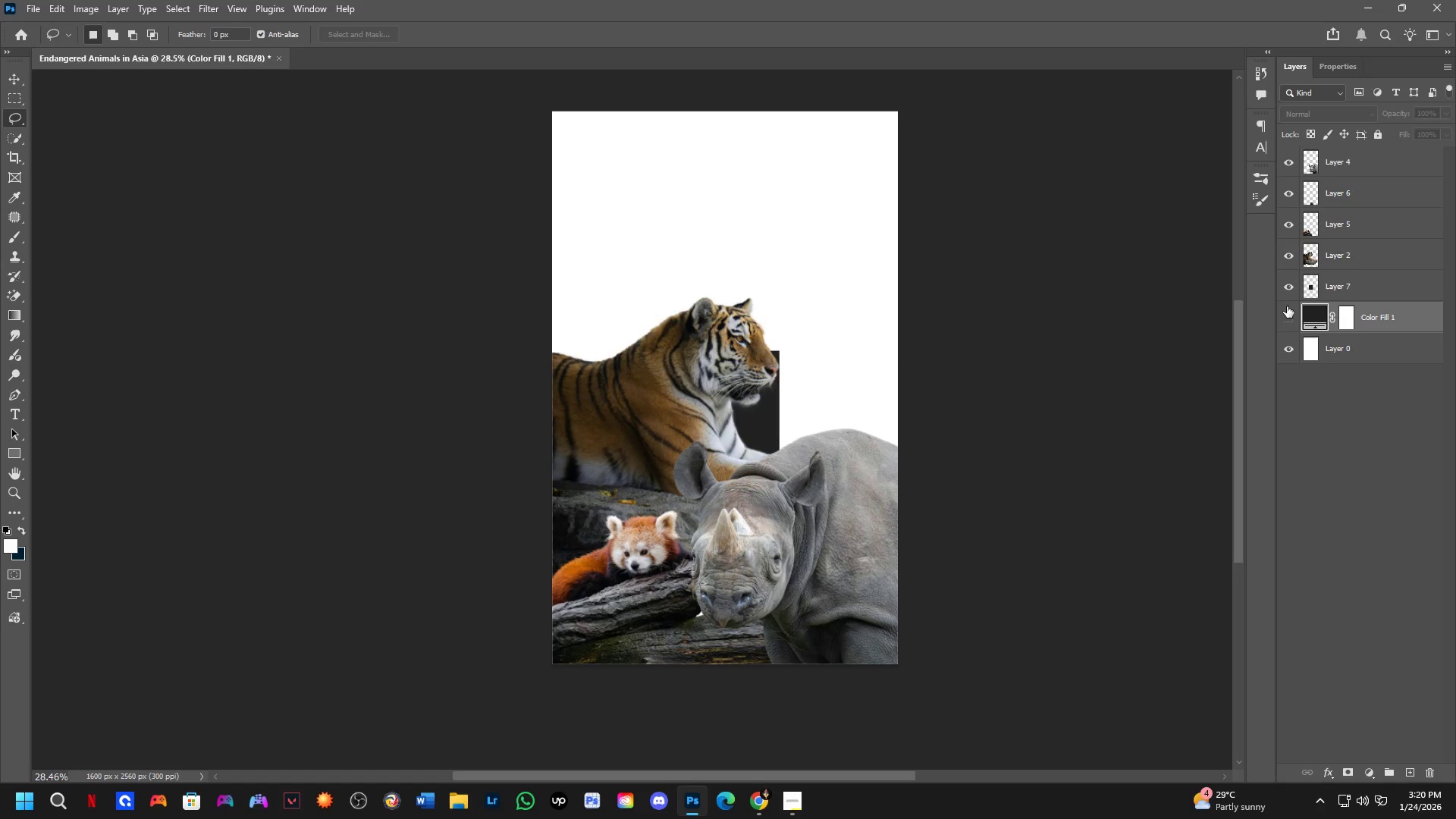 
left_click([1287, 306])
 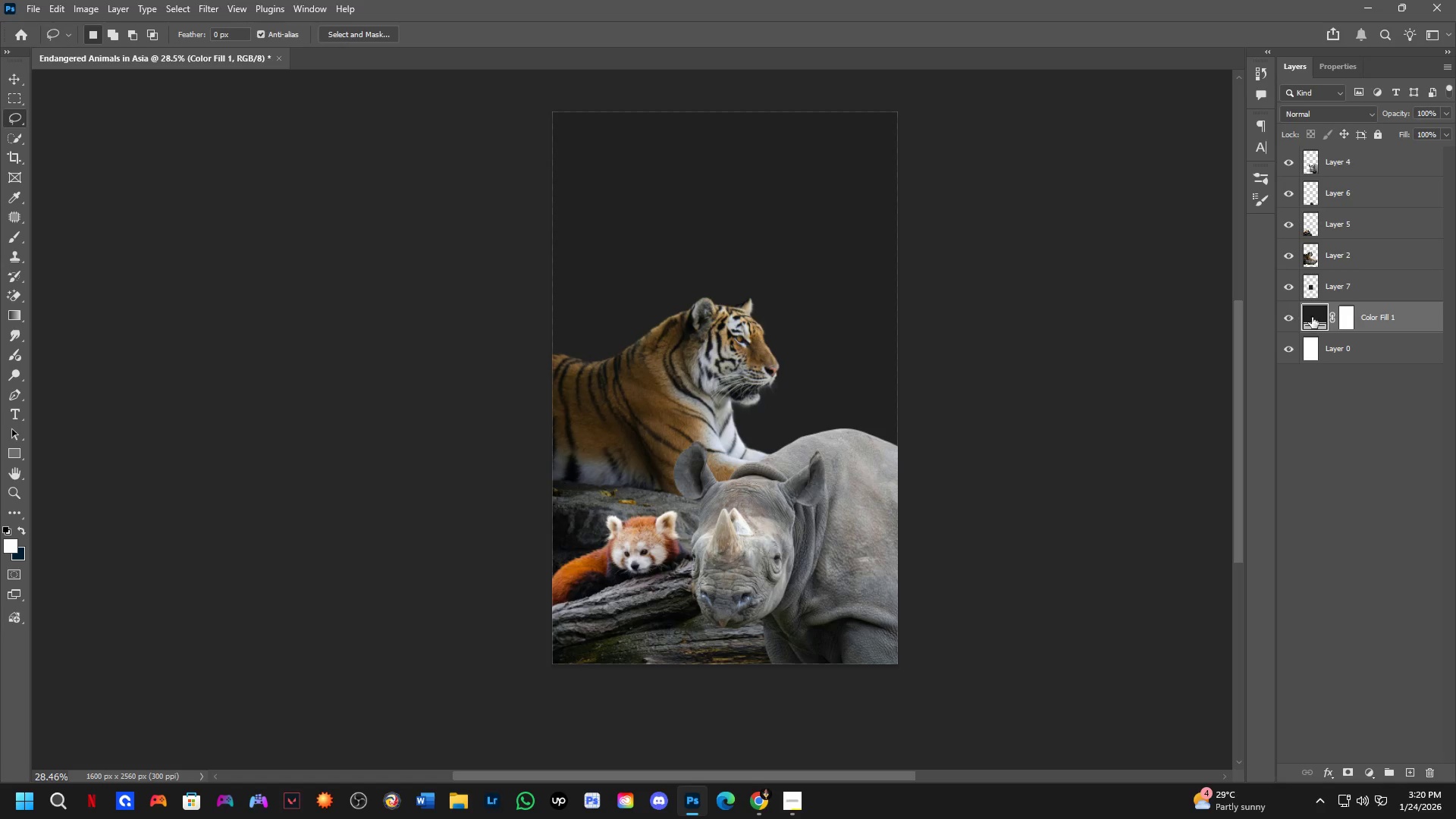 
double_click([1320, 318])
 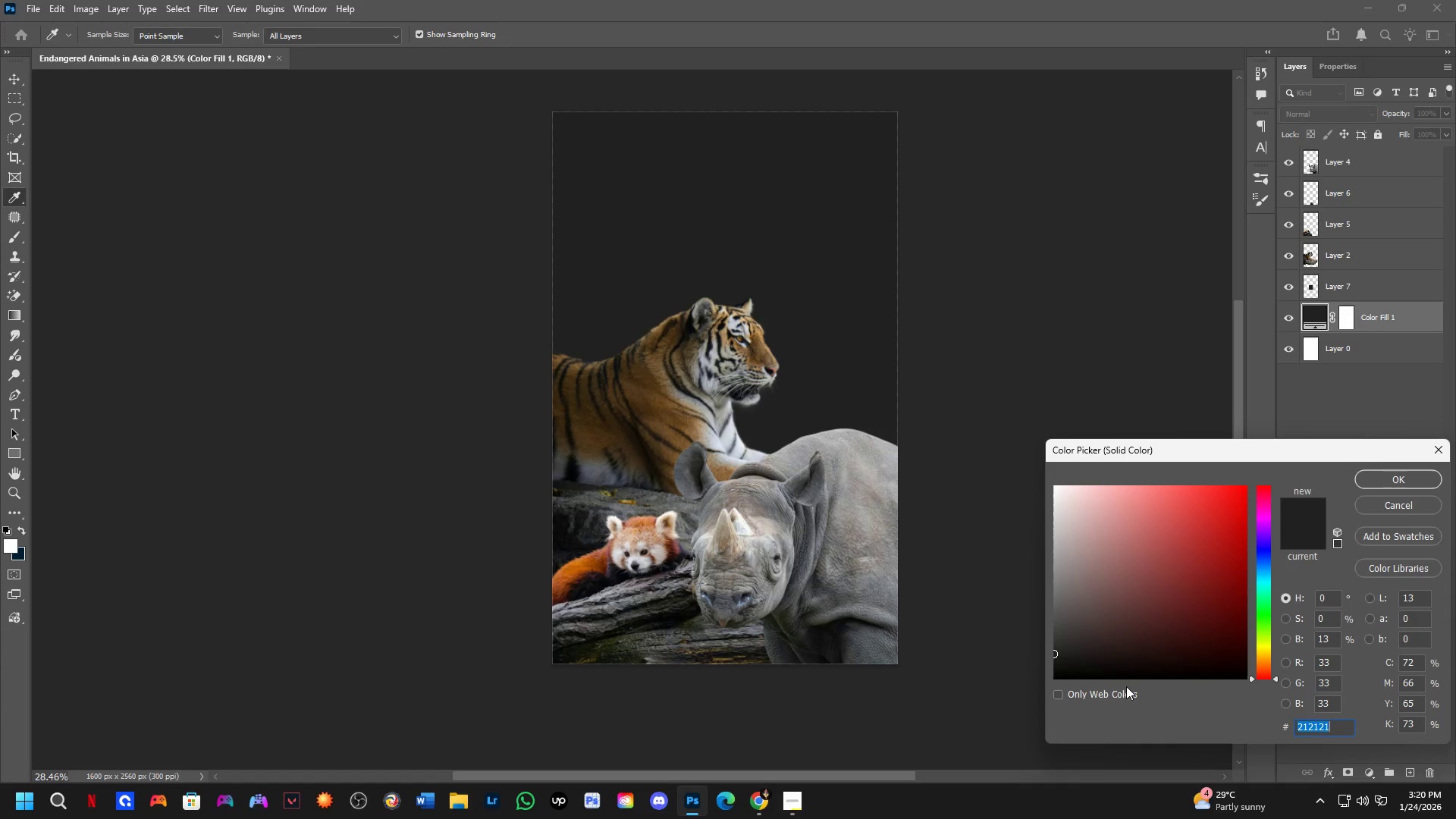 
left_click_drag(start_coordinate=[1109, 689], to_coordinate=[1081, 695])
 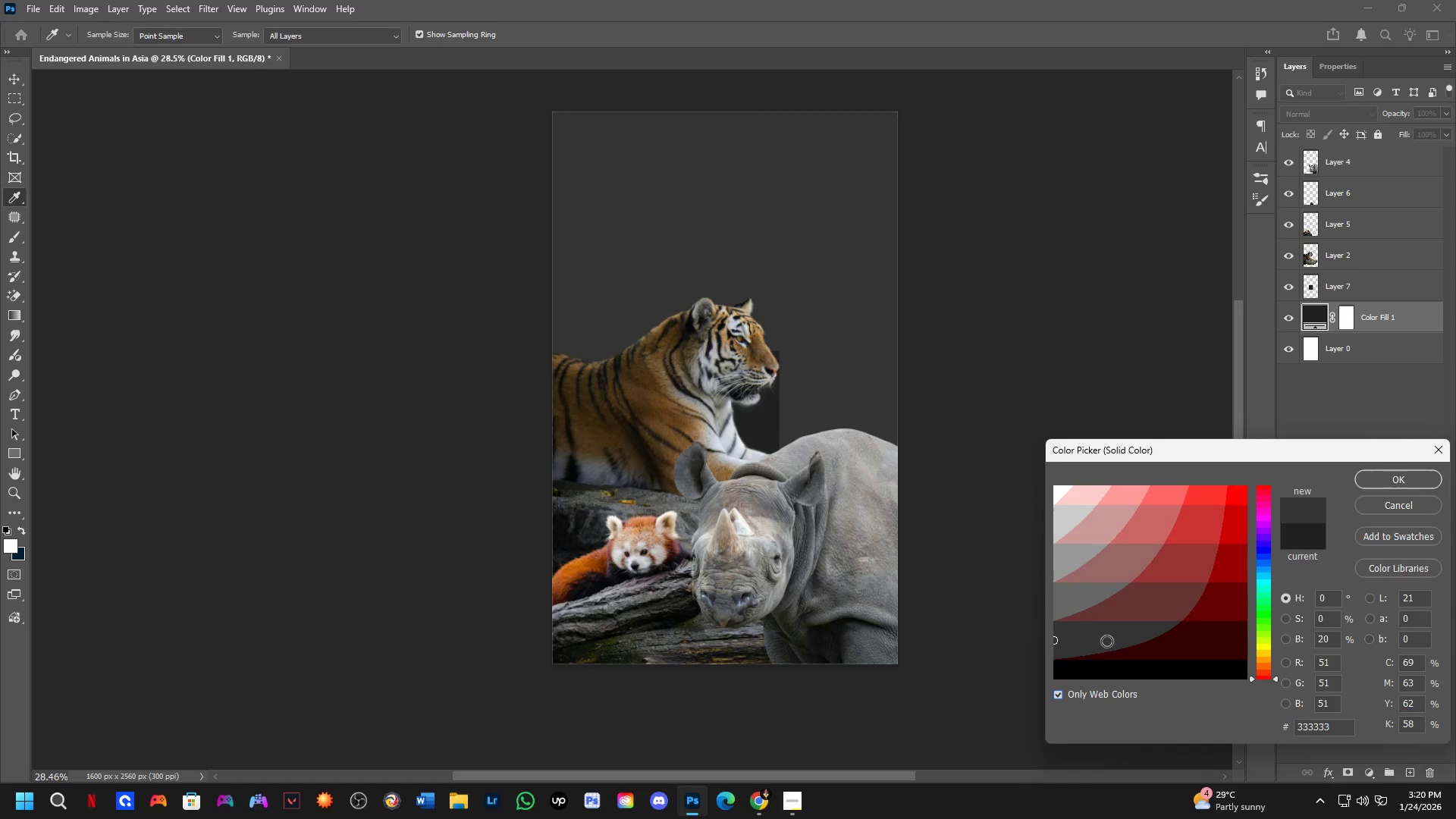 
left_click_drag(start_coordinate=[1098, 648], to_coordinate=[992, 743])
 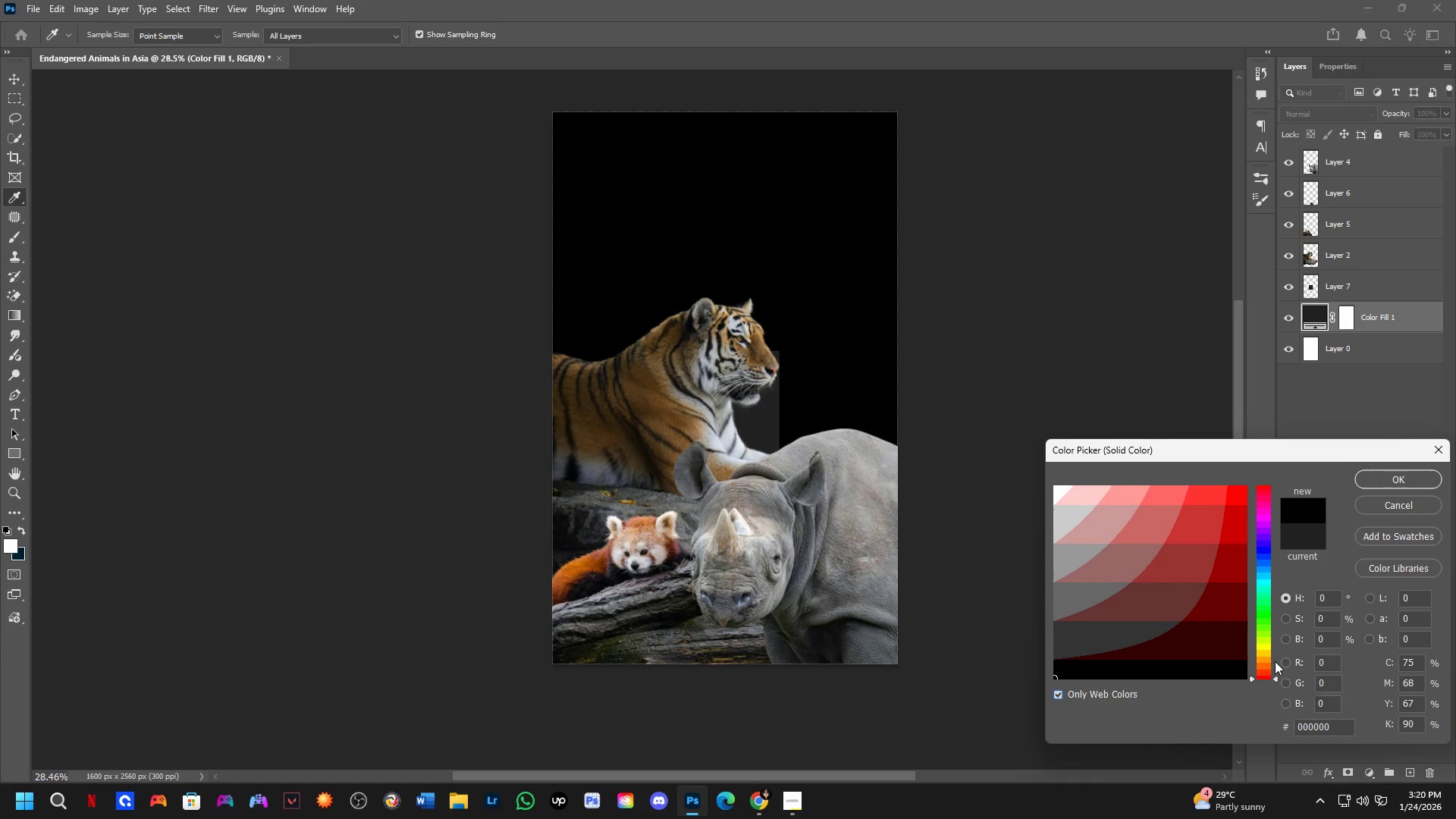 
left_click([1275, 666])
 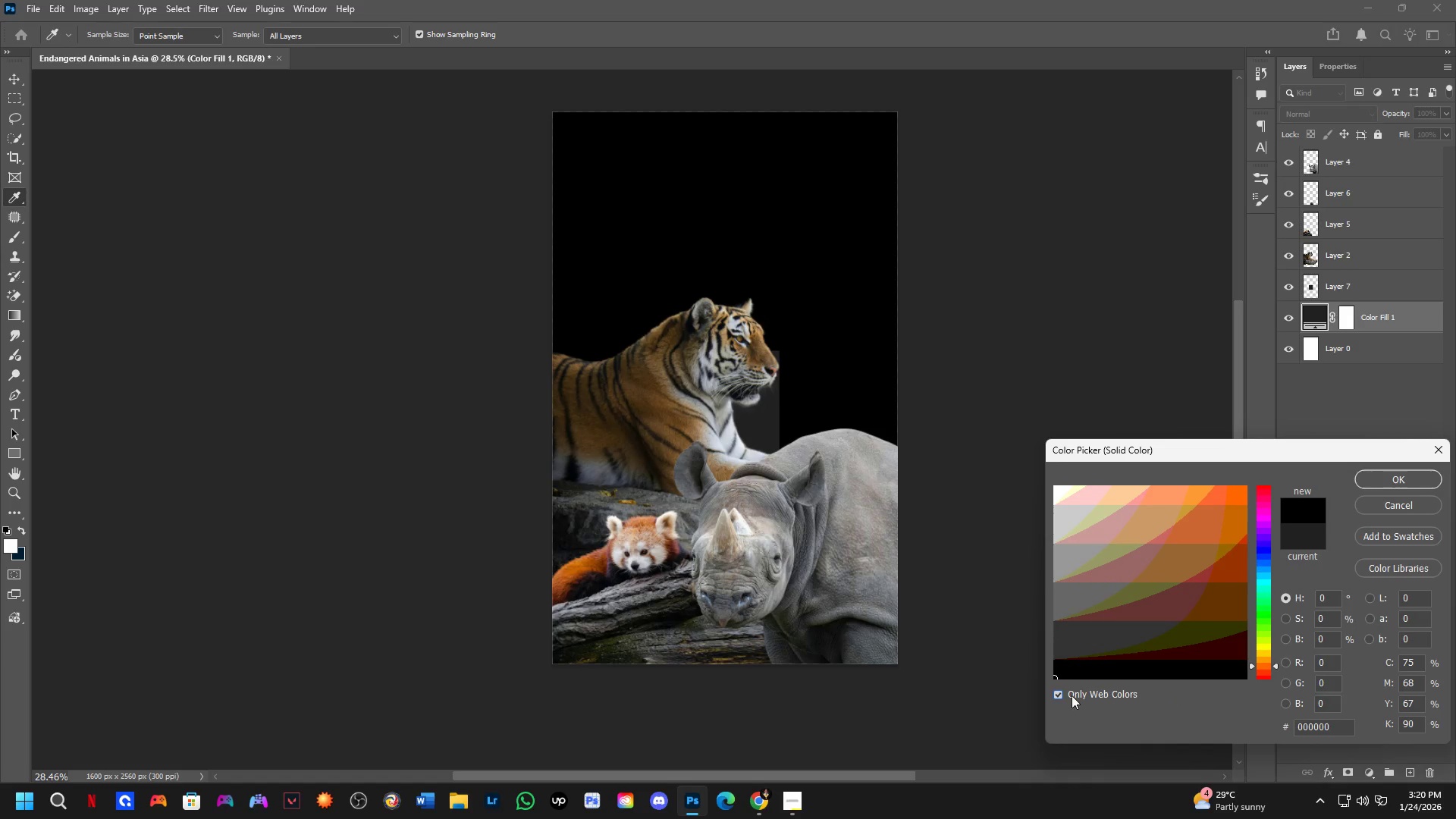 
left_click([1058, 691])
 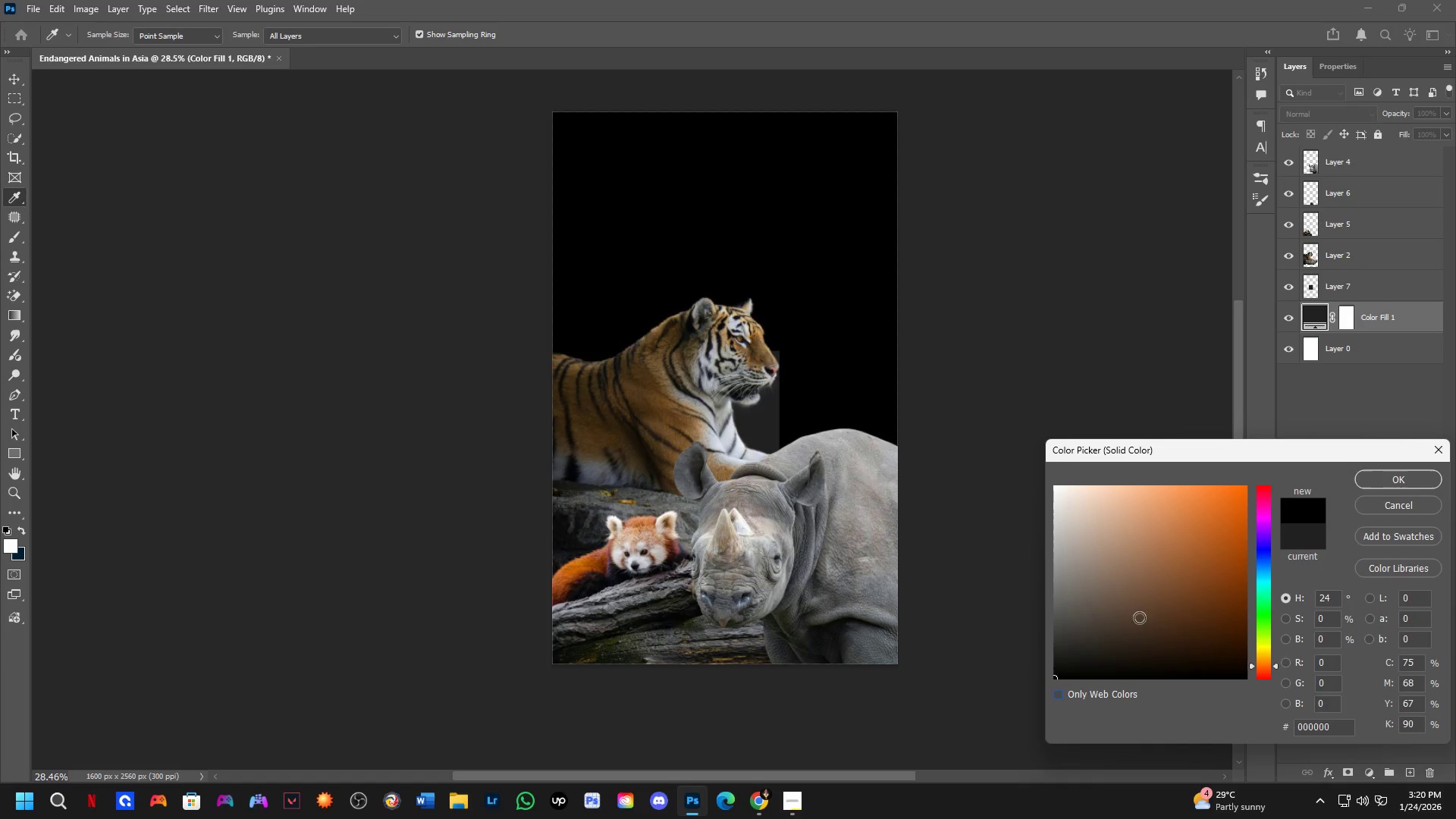 
left_click_drag(start_coordinate=[1134, 620], to_coordinate=[1013, 725])
 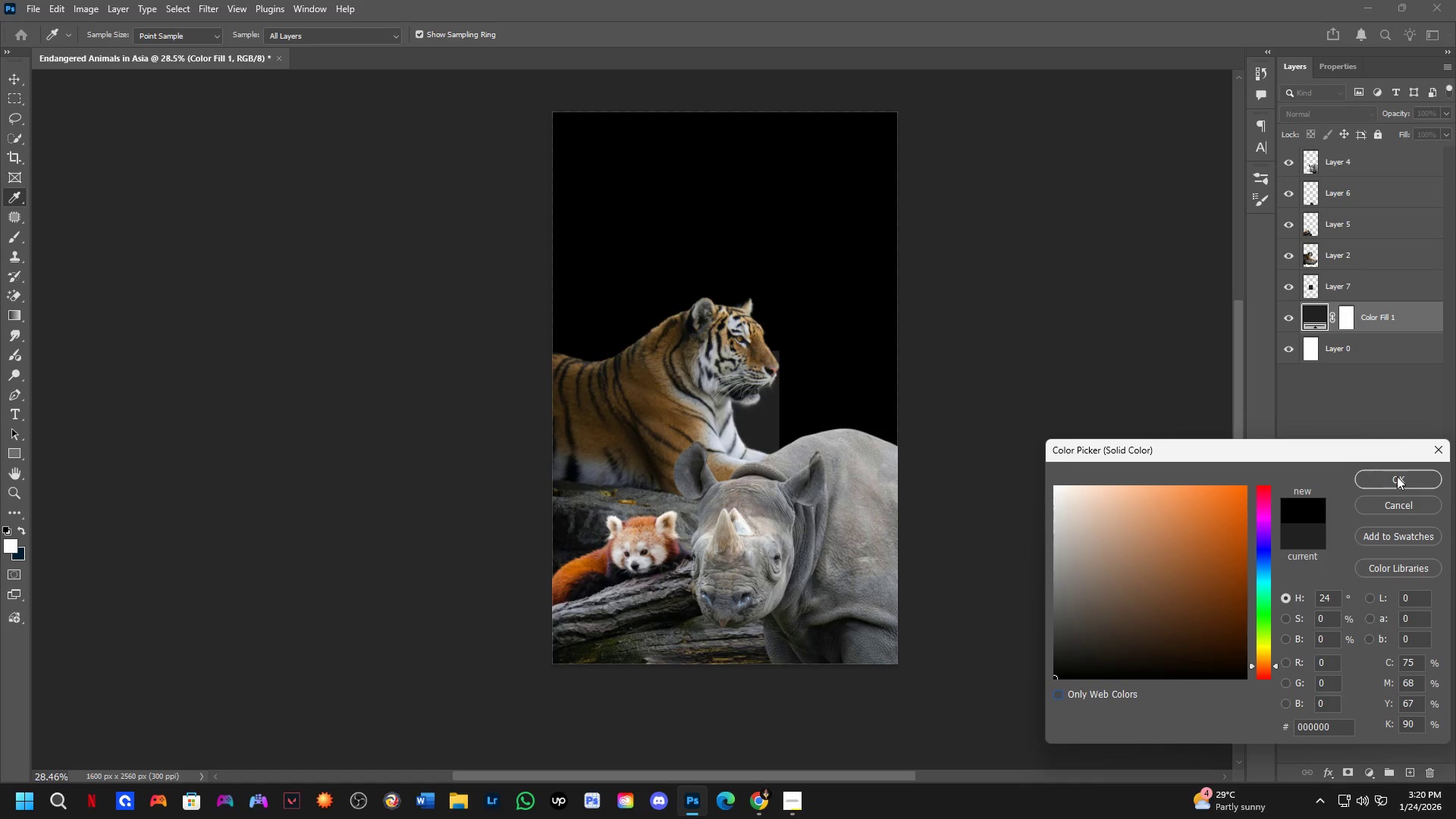 
left_click([1397, 476])
 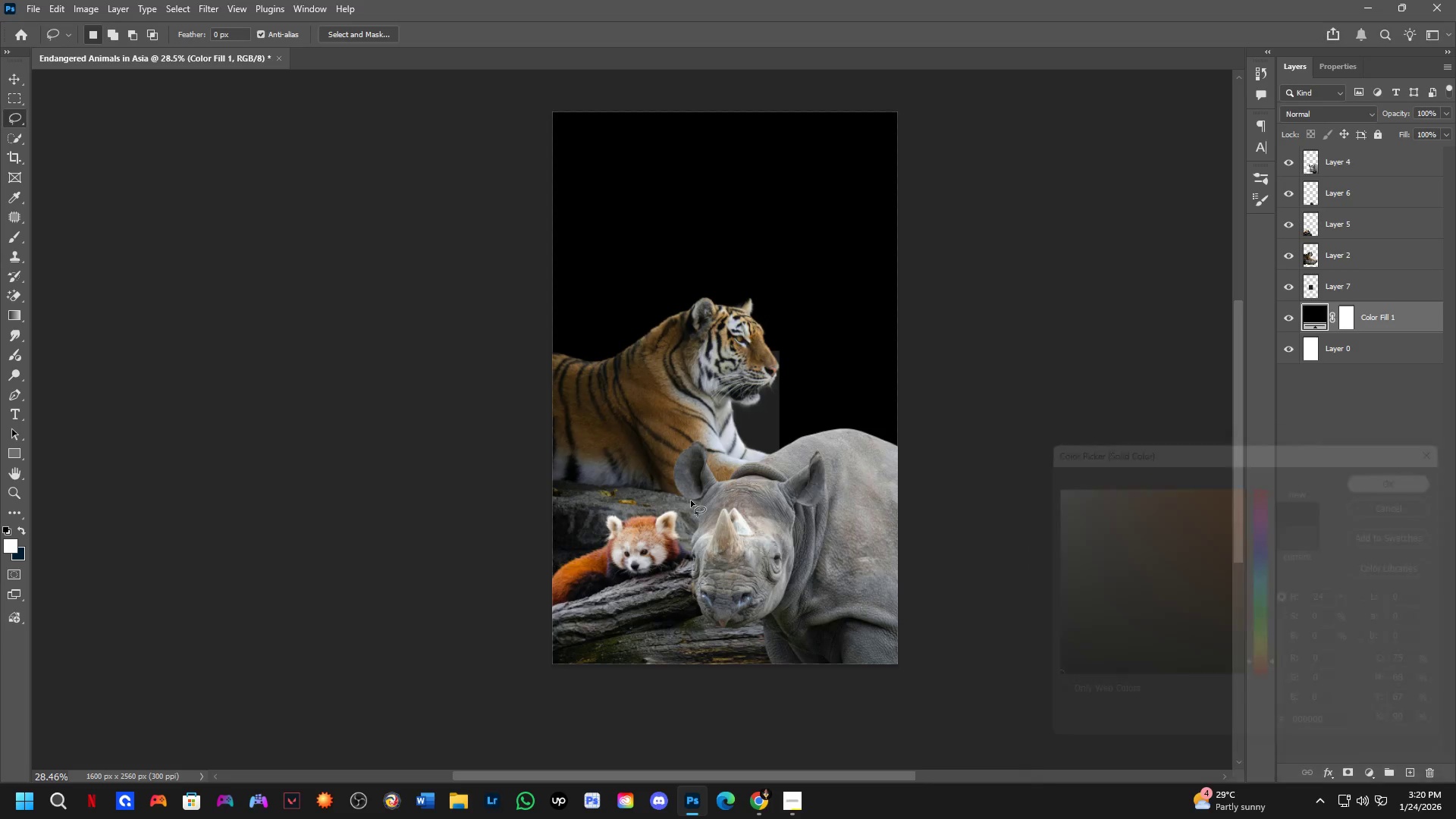 
hold_key(key=Space, duration=0.56)
 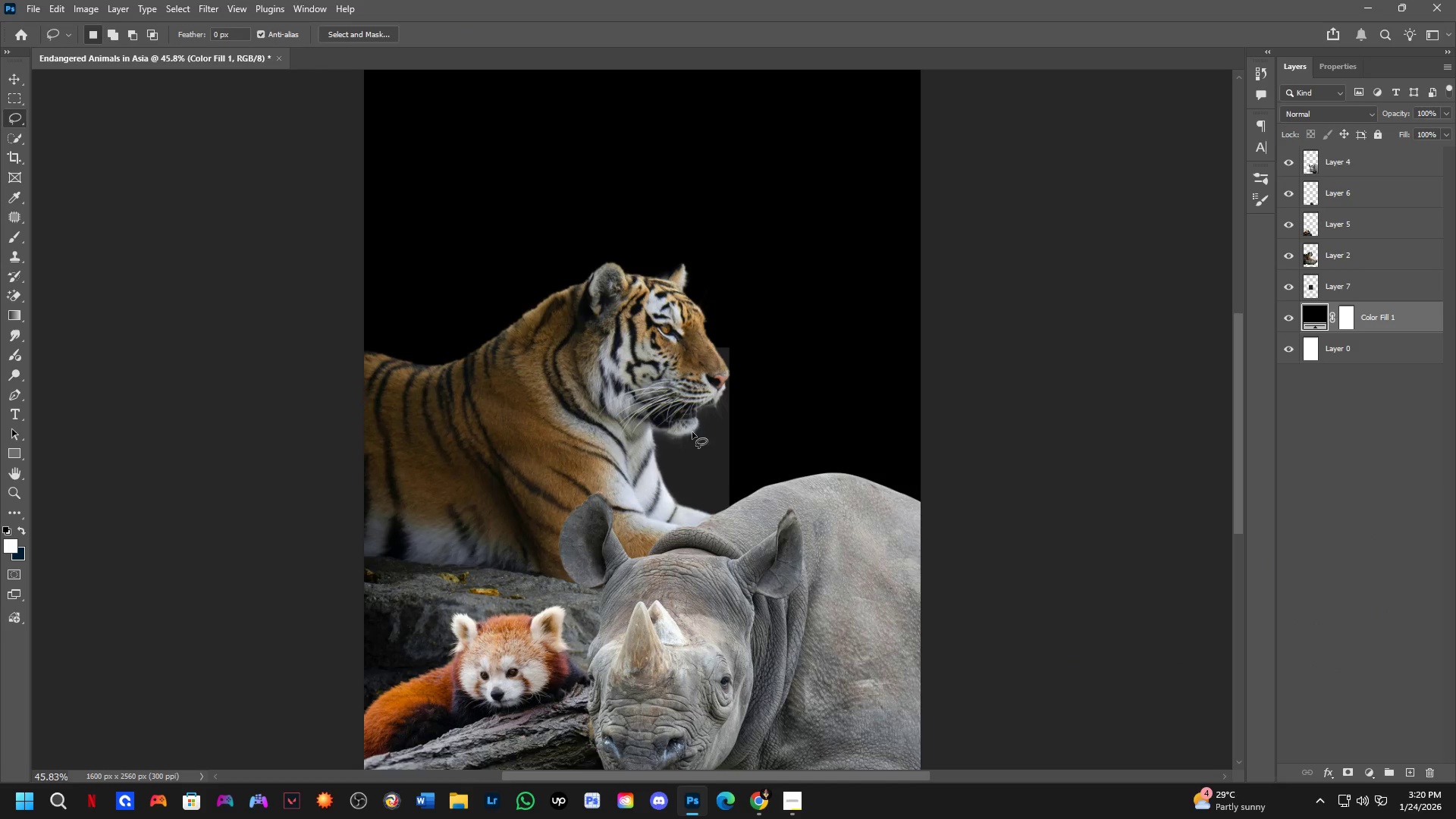 
left_click_drag(start_coordinate=[695, 443], to_coordinate=[670, 444])
 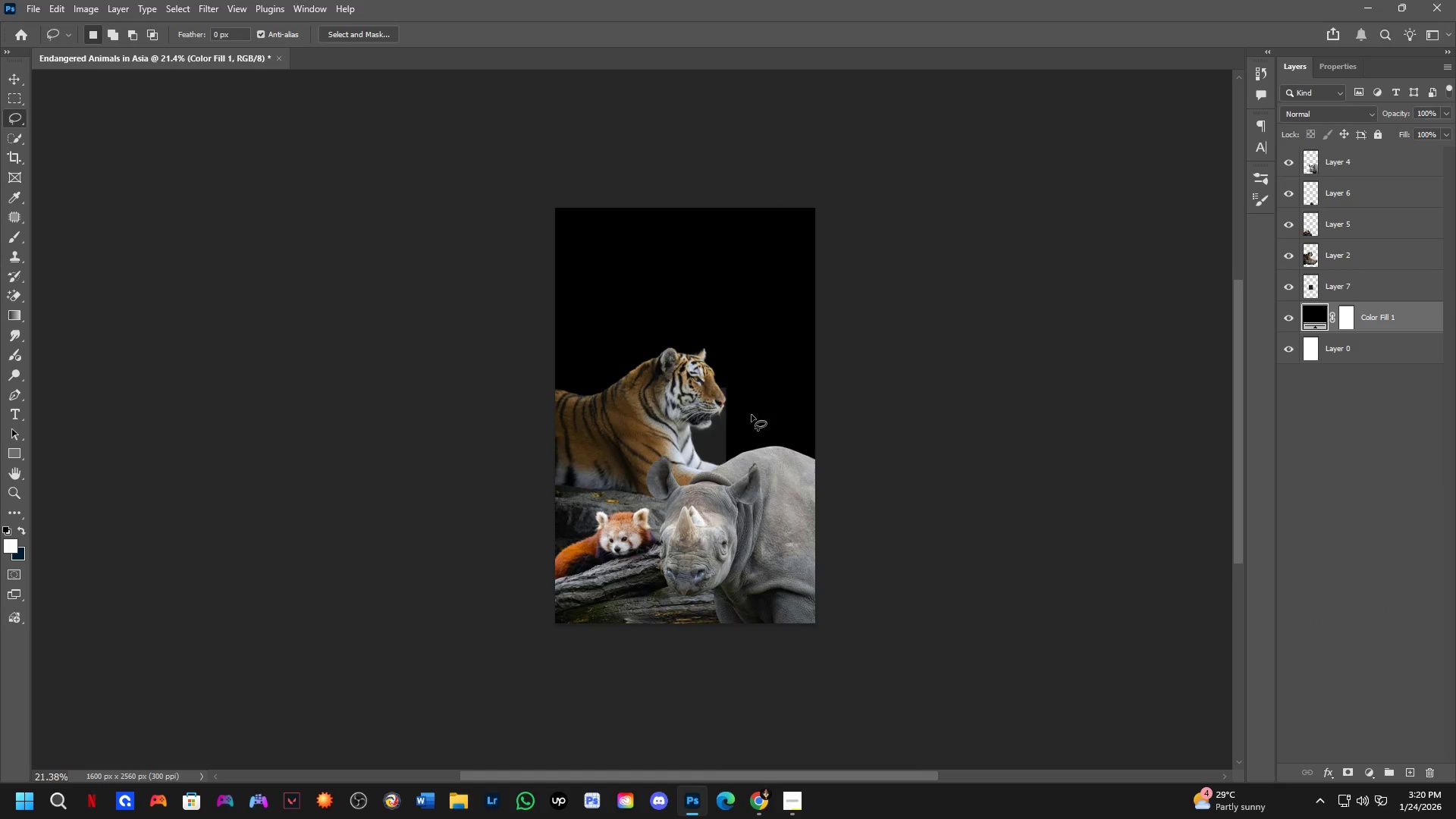 
scroll: coordinate [667, 493], scroll_direction: down, amount: 3.0
 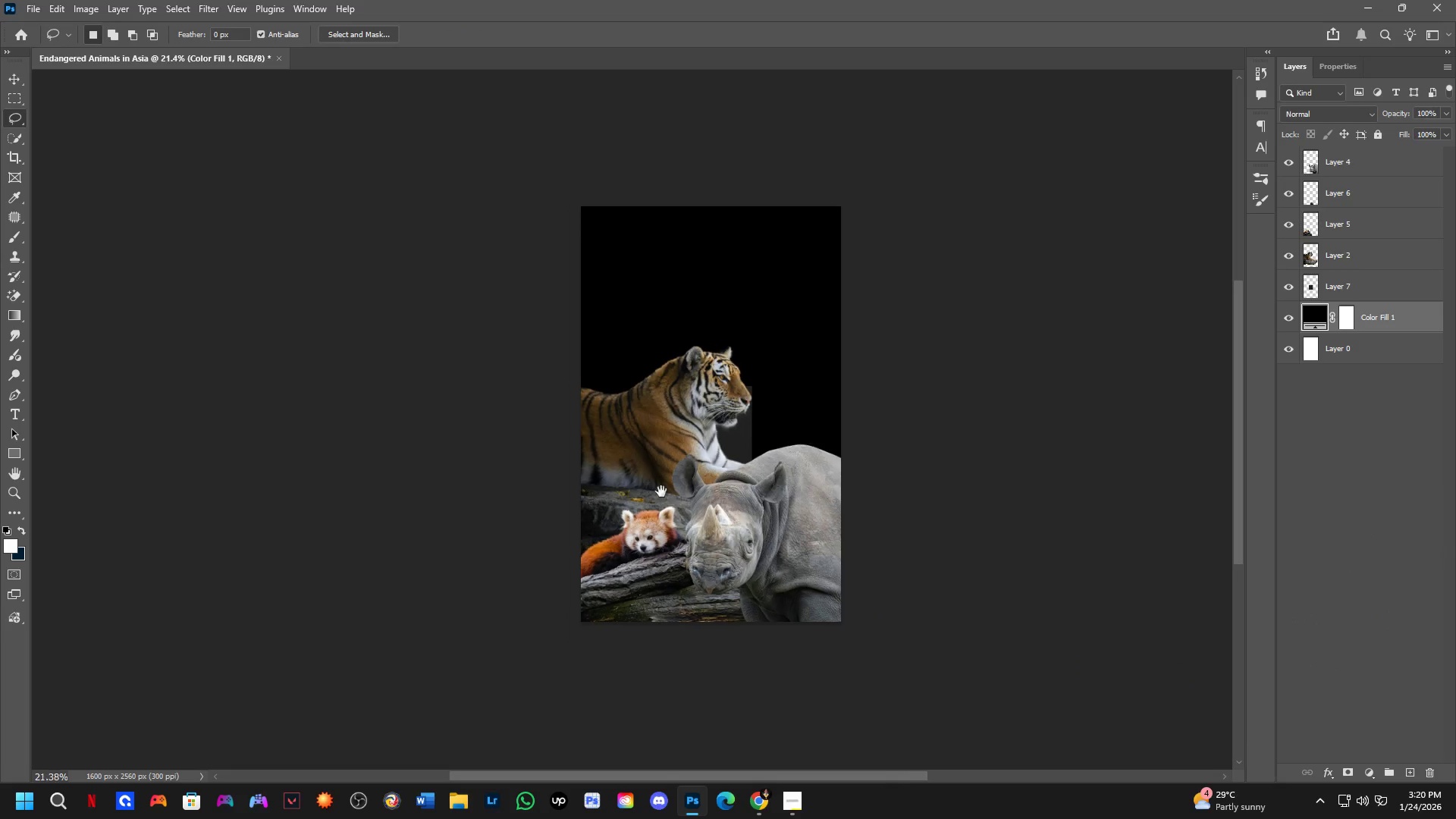 
hold_key(key=ControlLeft, duration=0.5)
 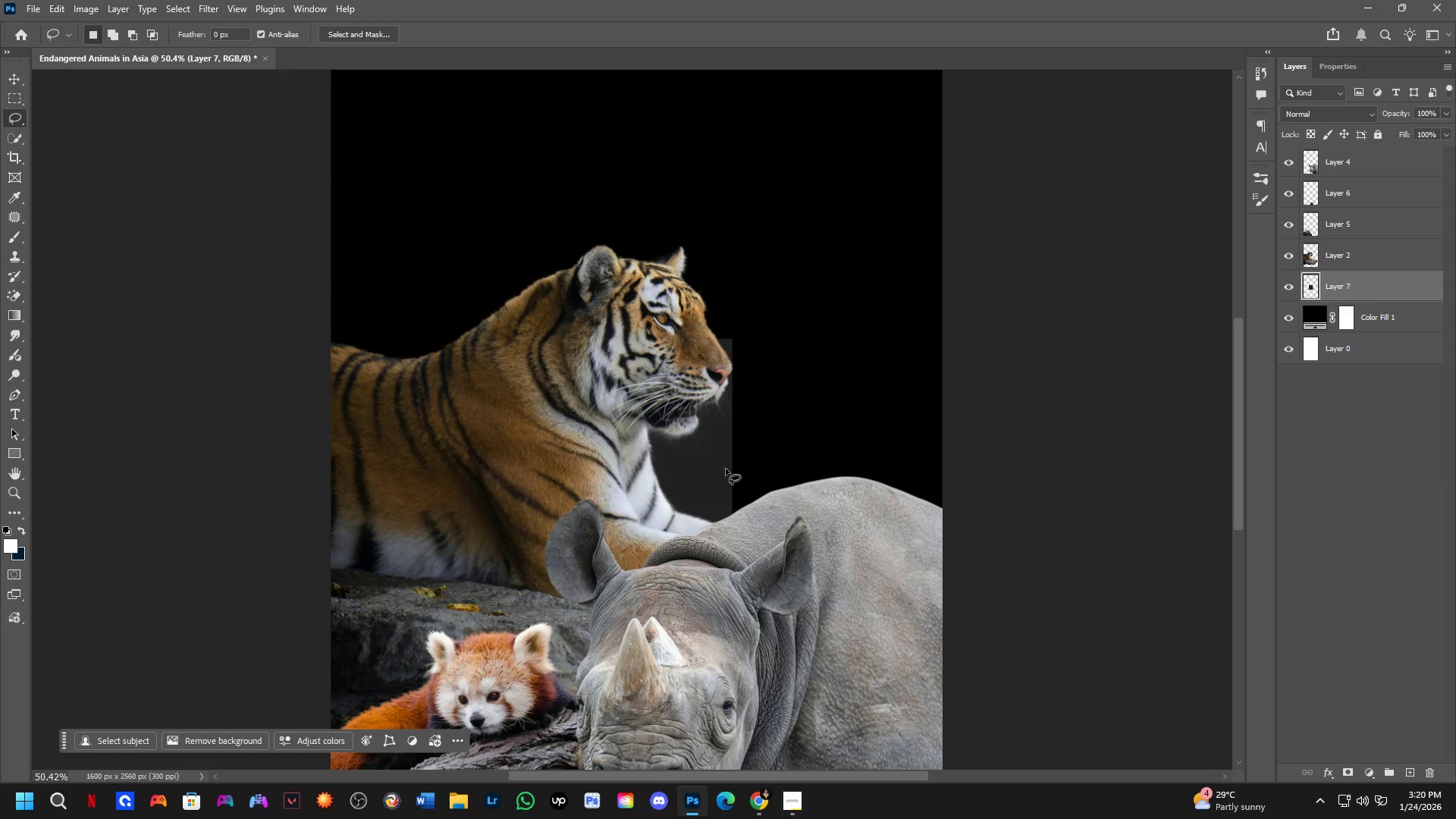 
scroll: coordinate [705, 432], scroll_direction: up, amount: 9.0
 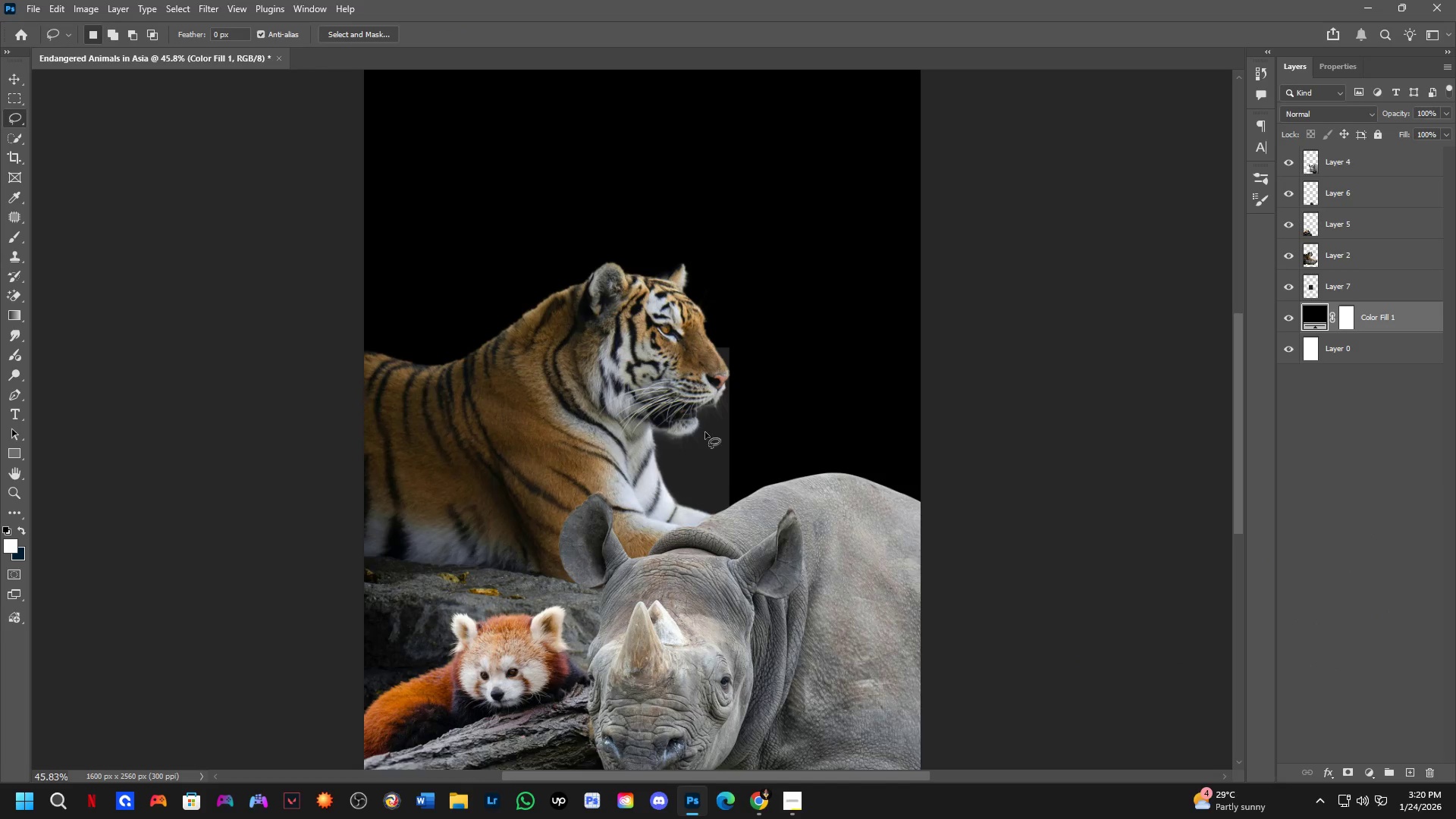 
left_click([709, 450])
 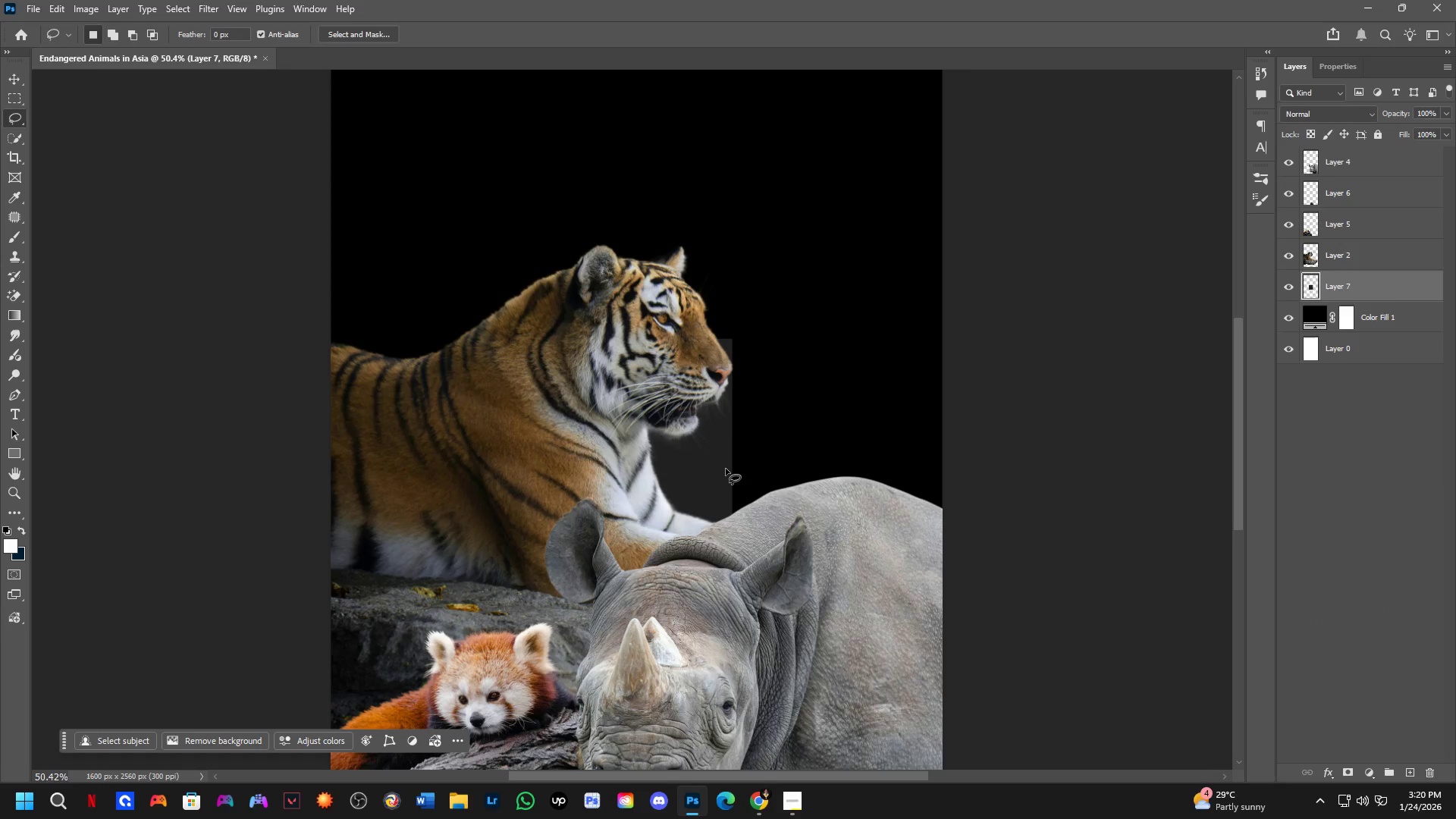 
key(Backspace)
 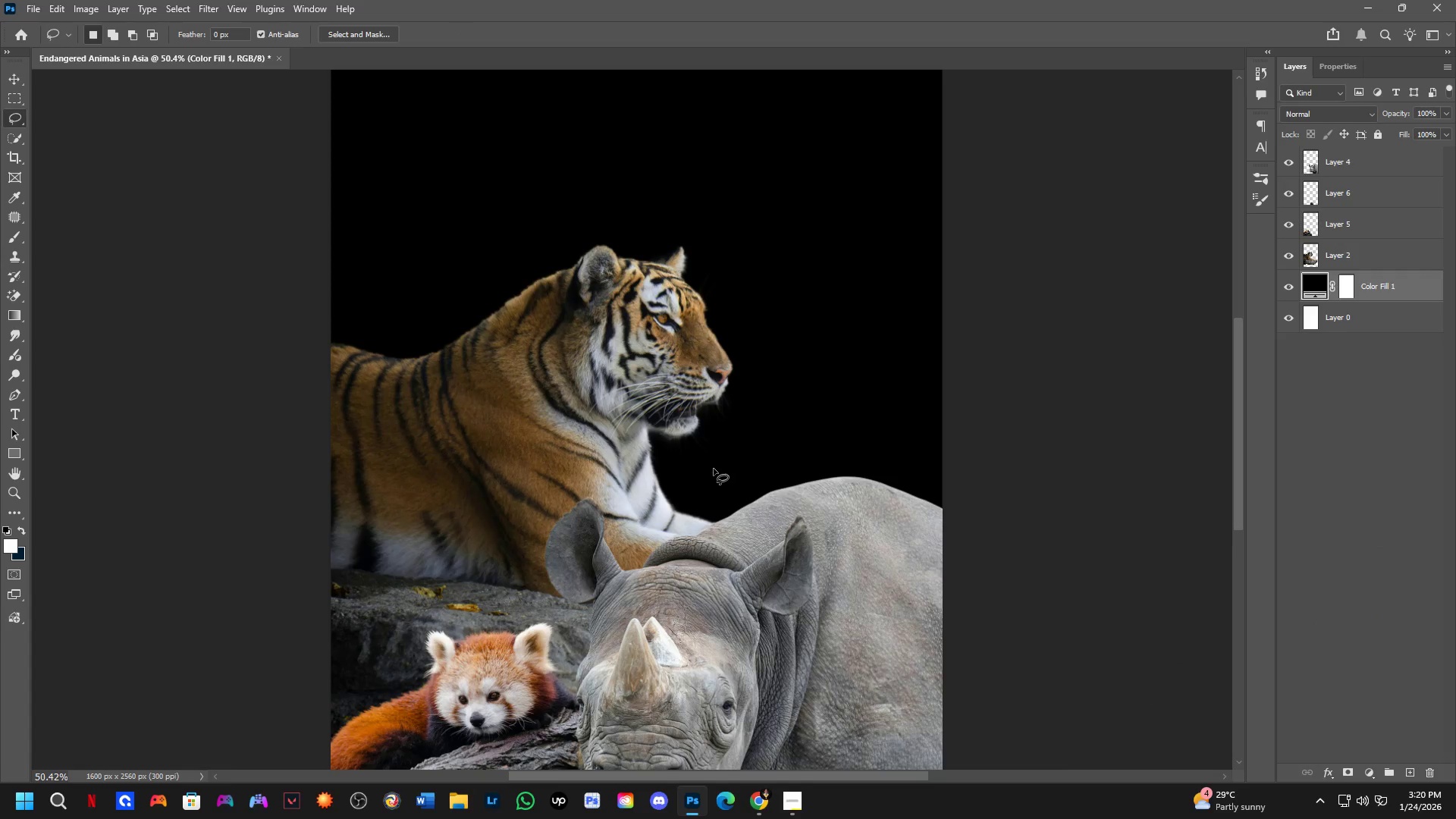 
scroll: coordinate [659, 451], scroll_direction: down, amount: 4.0
 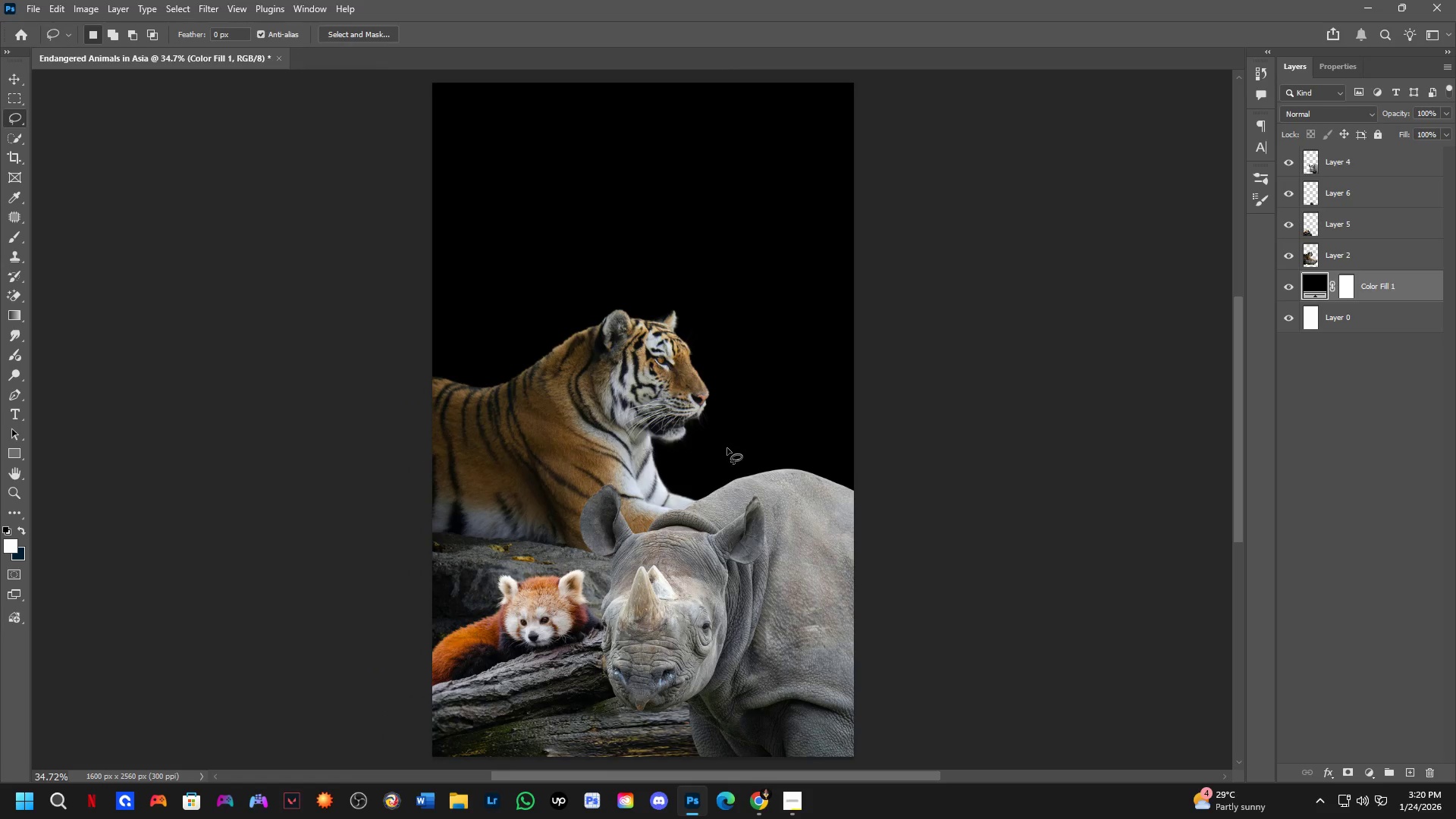 
hold_key(key=Space, duration=0.56)
 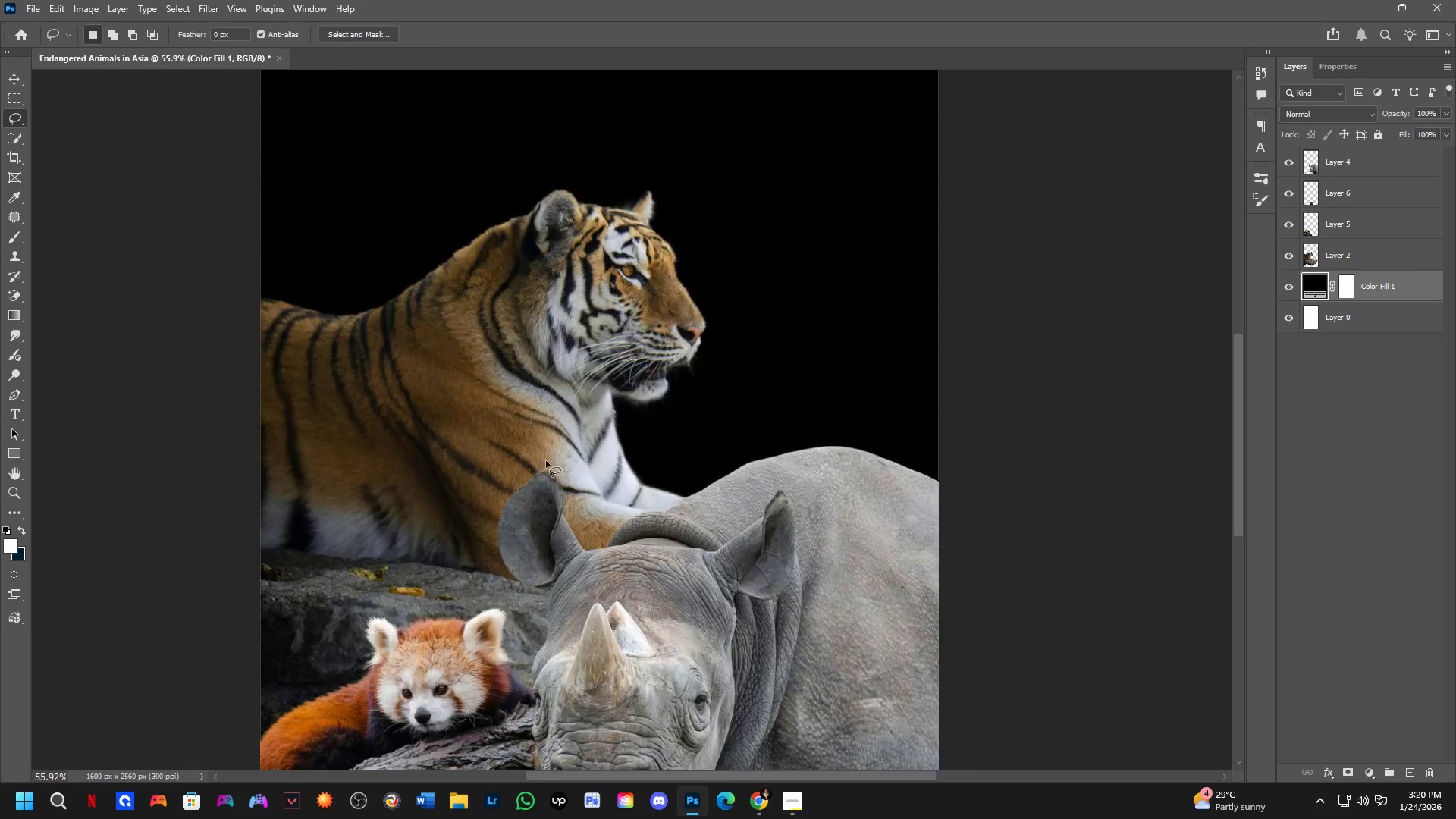 
left_click_drag(start_coordinate=[713, 453], to_coordinate=[652, 448])
 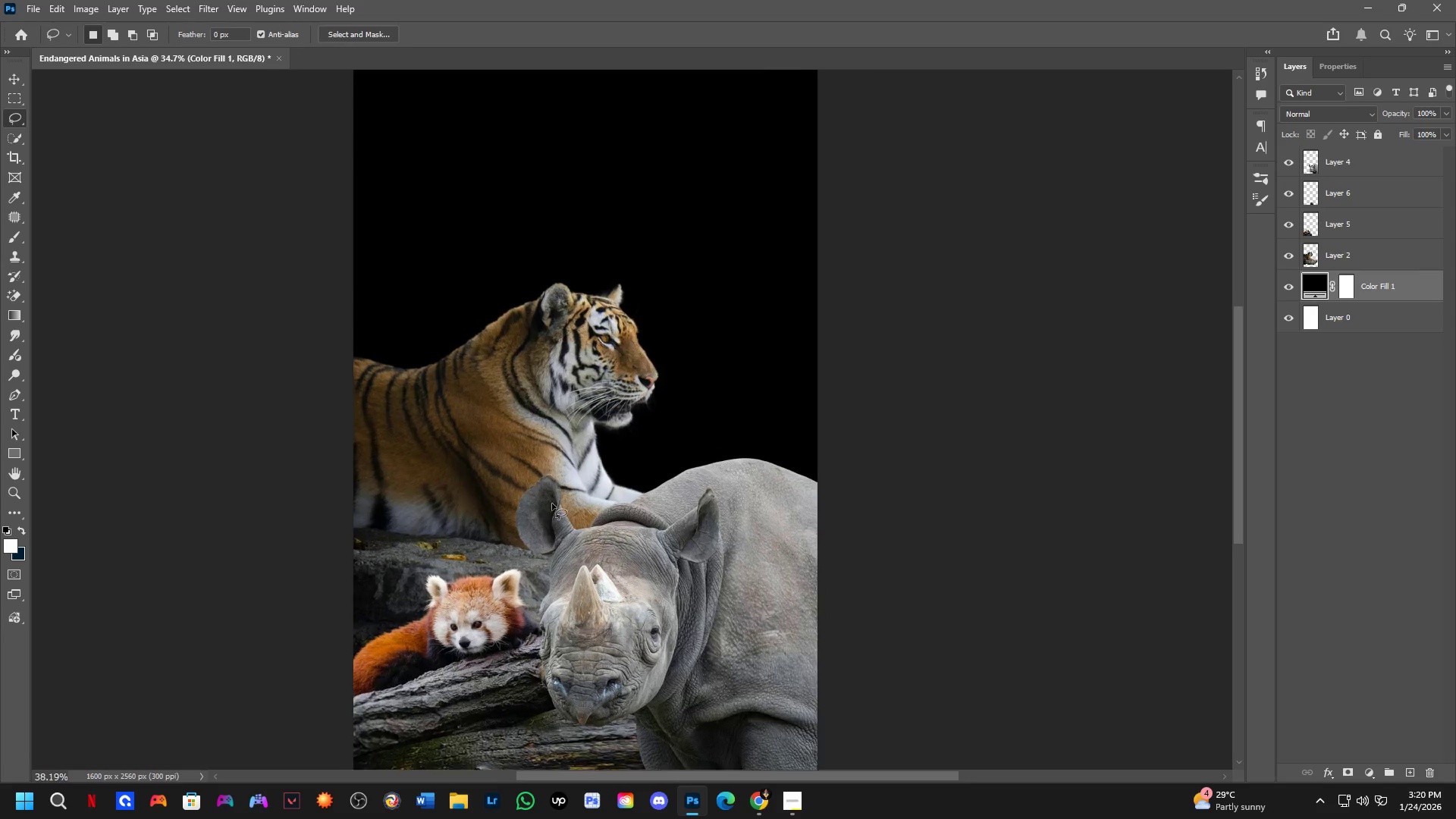 
hold_key(key=ControlLeft, duration=0.47)
 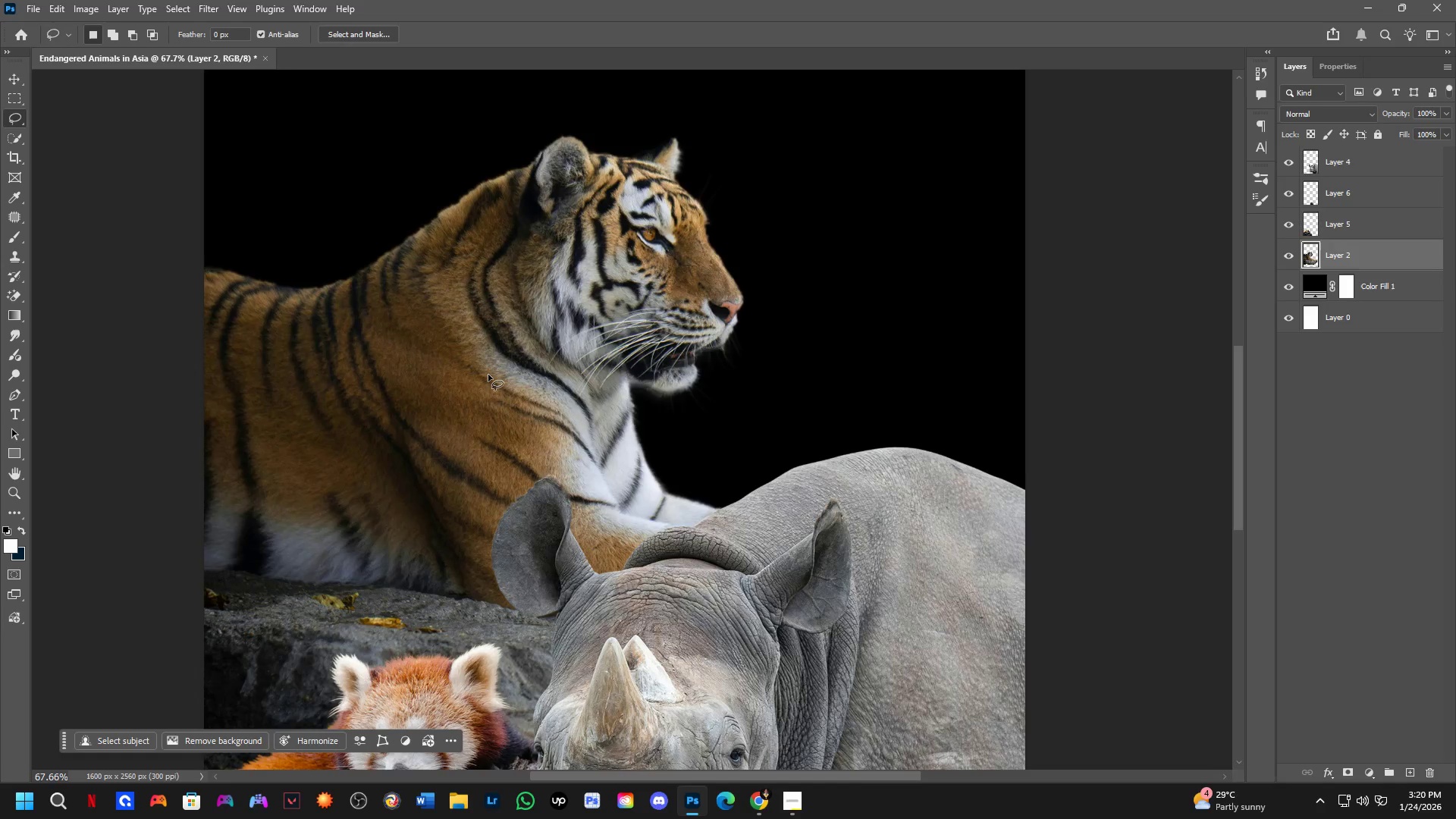 
scroll: coordinate [524, 437], scroll_direction: up, amount: 7.0
 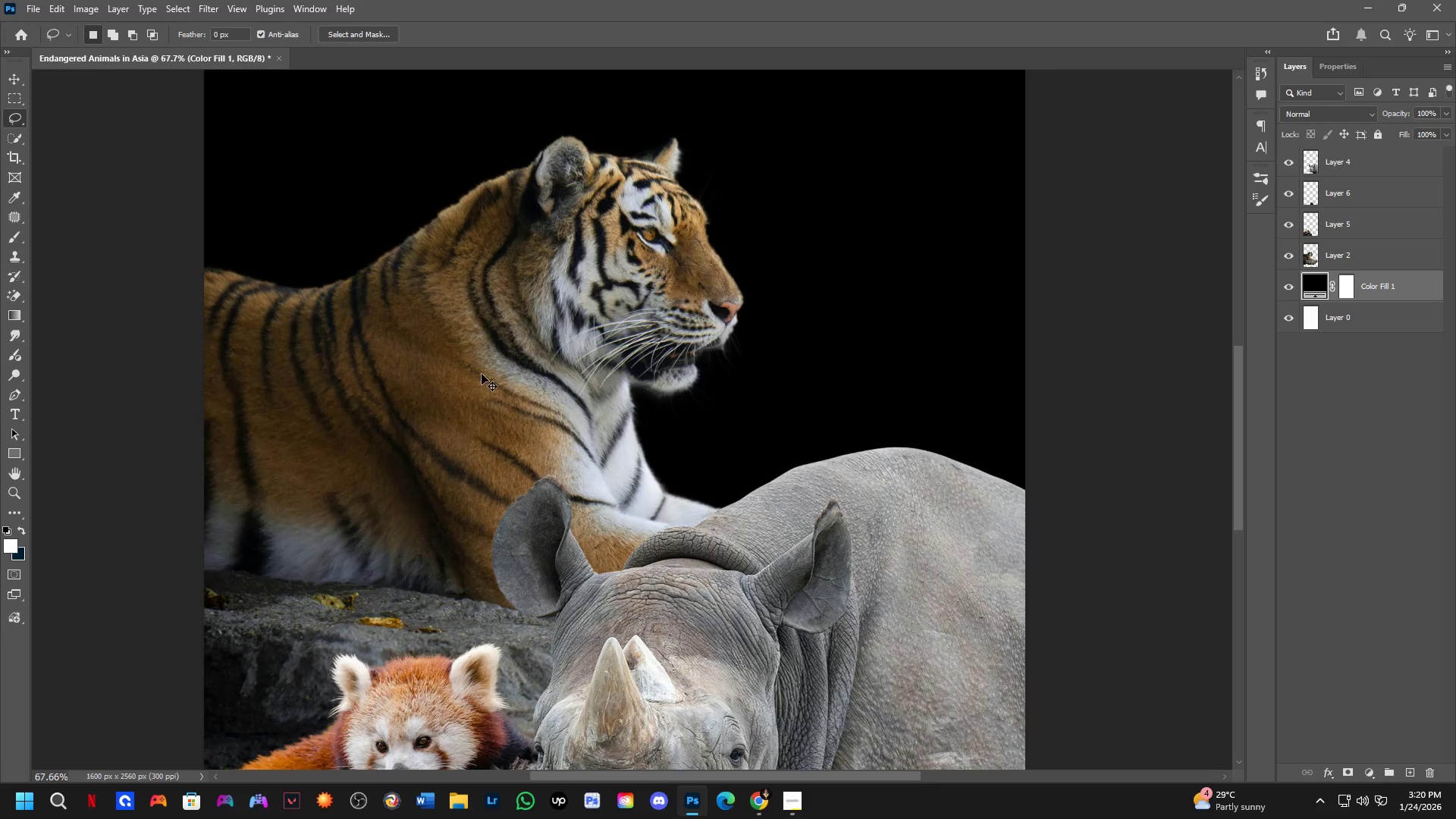 
scroll: coordinate [488, 375], scroll_direction: down, amount: 4.0
 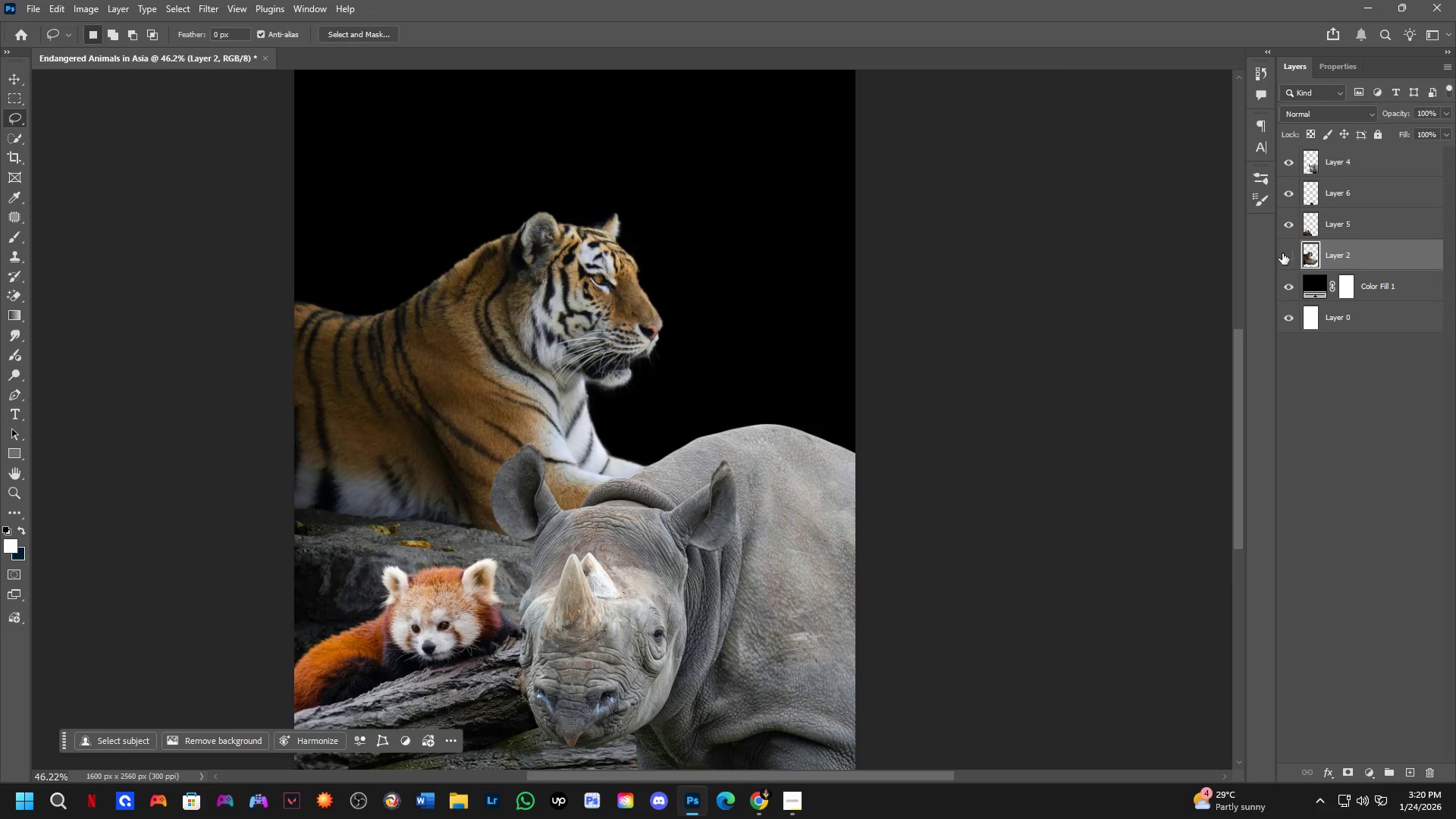 
double_click([1285, 253])
 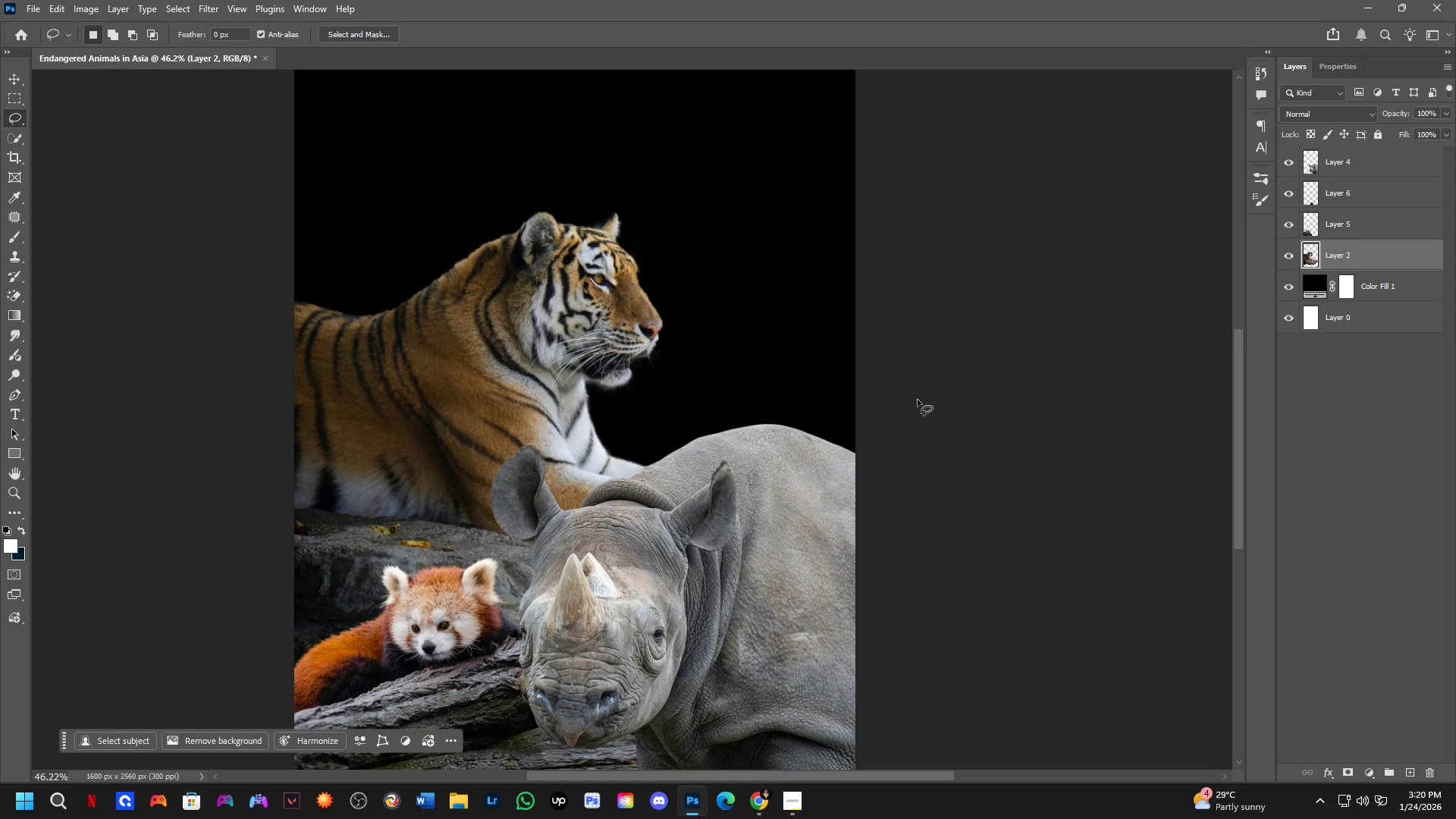 
hold_key(key=Space, duration=0.52)
 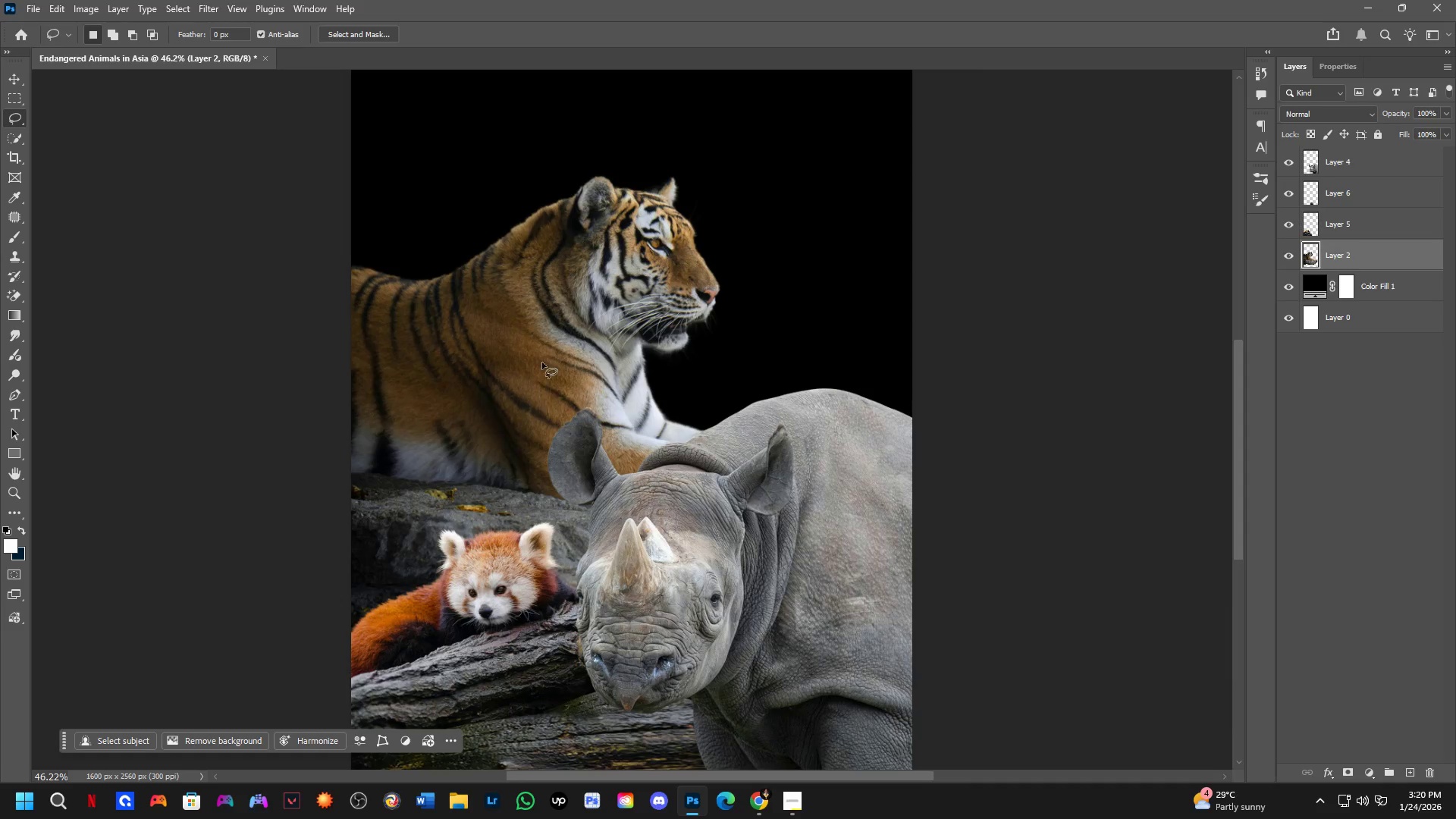 
left_click_drag(start_coordinate=[585, 480], to_coordinate=[585, 465])
 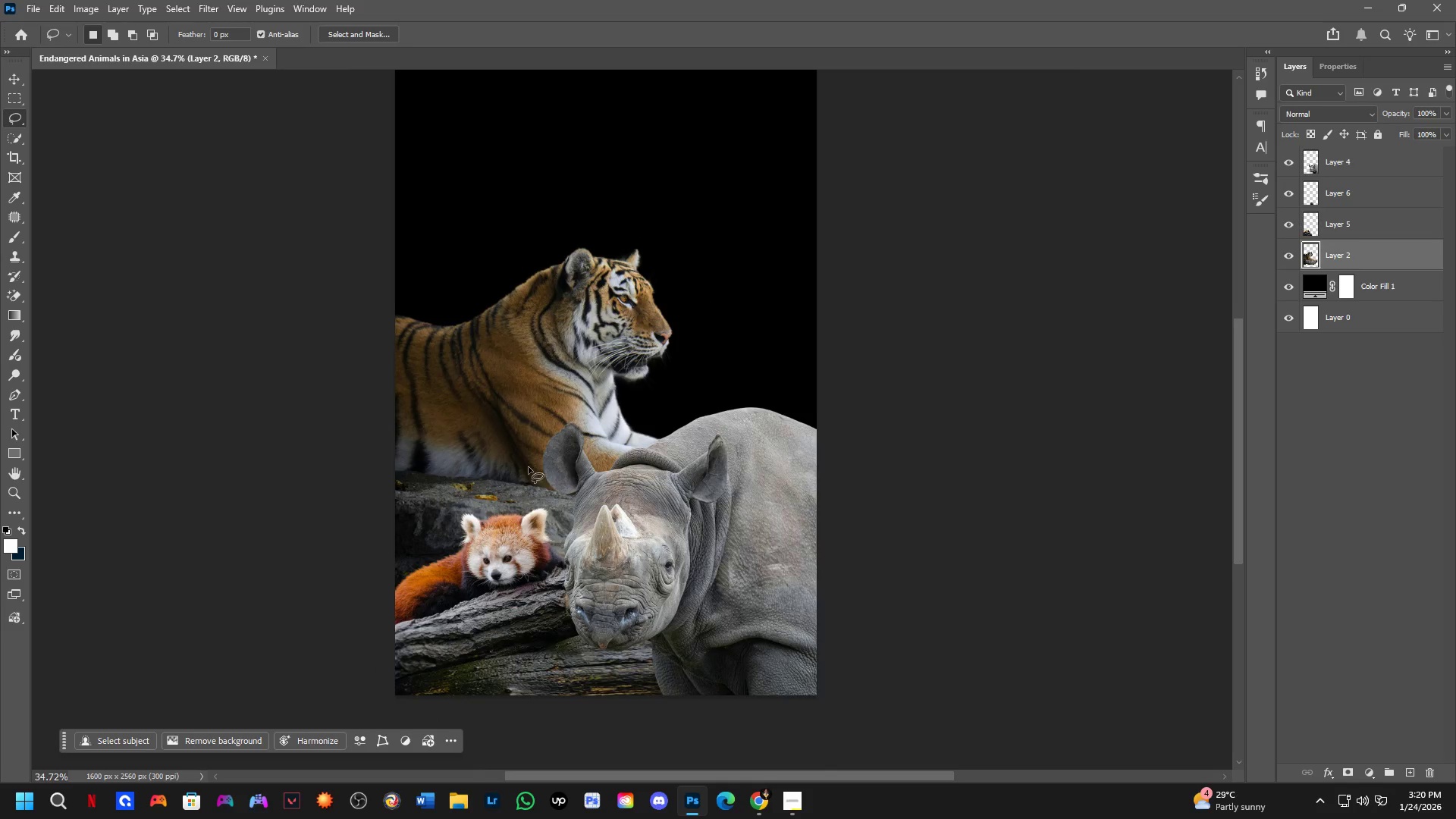 
scroll: coordinate [689, 417], scroll_direction: down, amount: 3.0
 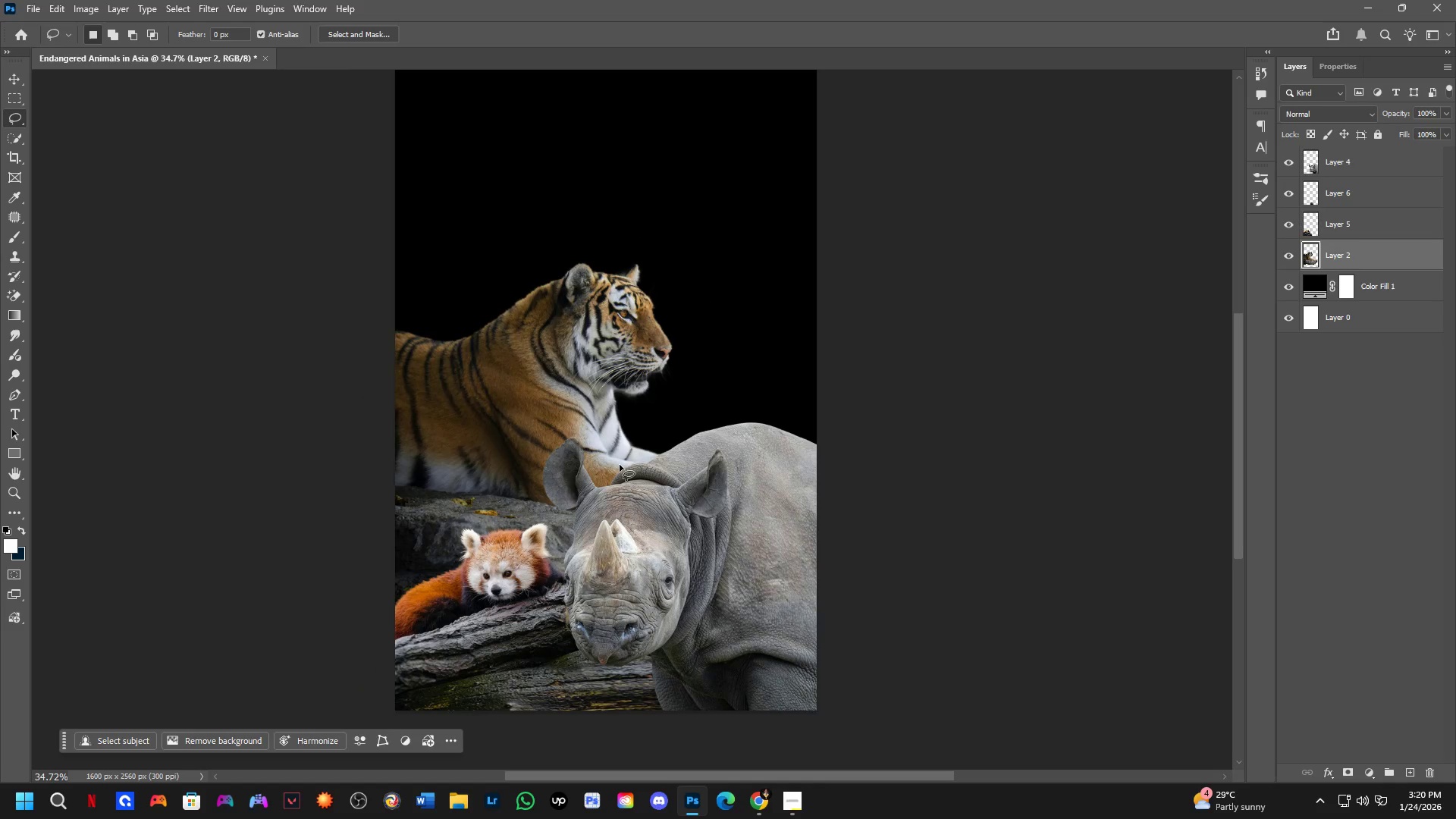 
key(Alt+AltLeft)
 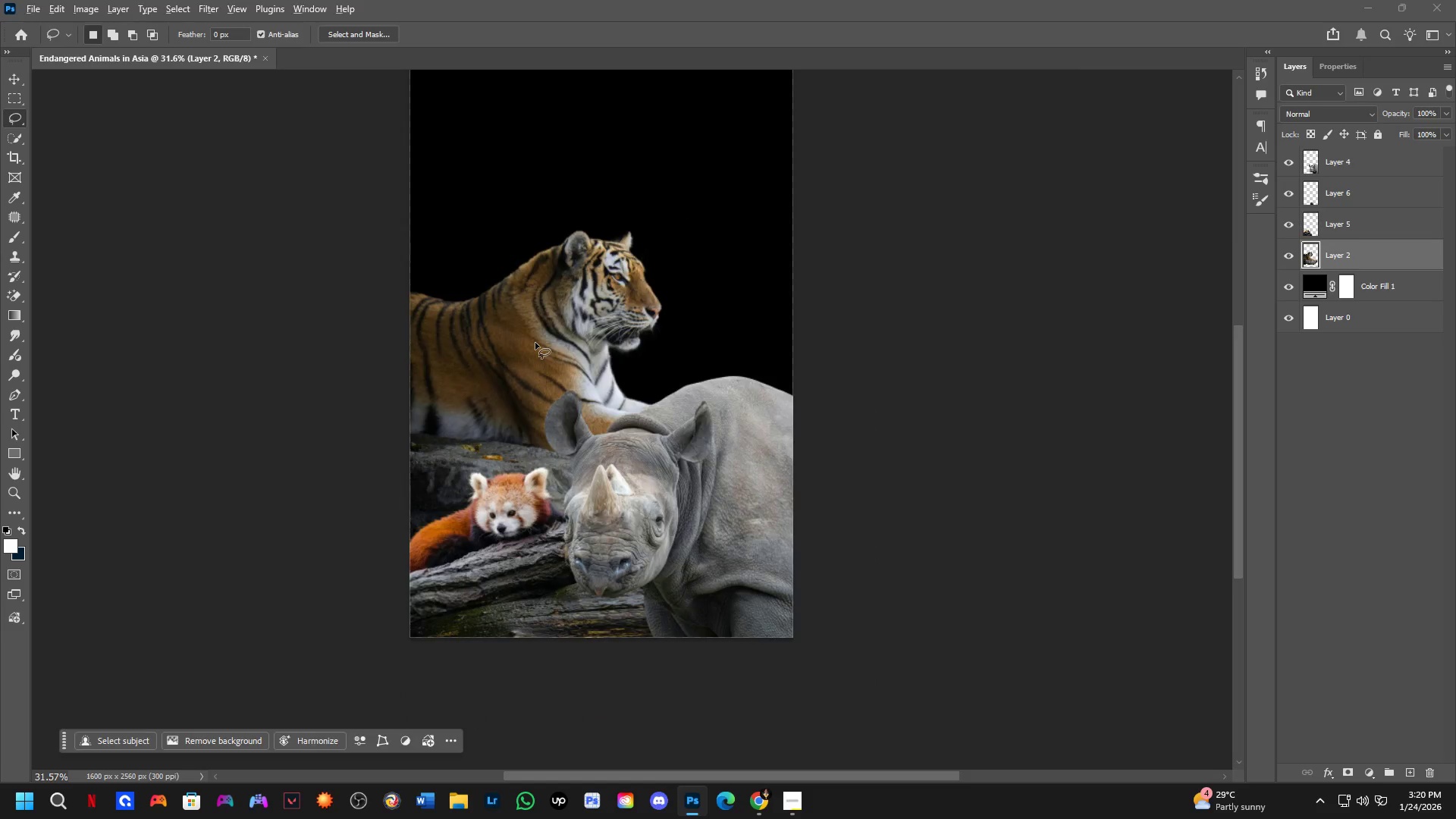 
key(Alt+Tab)
 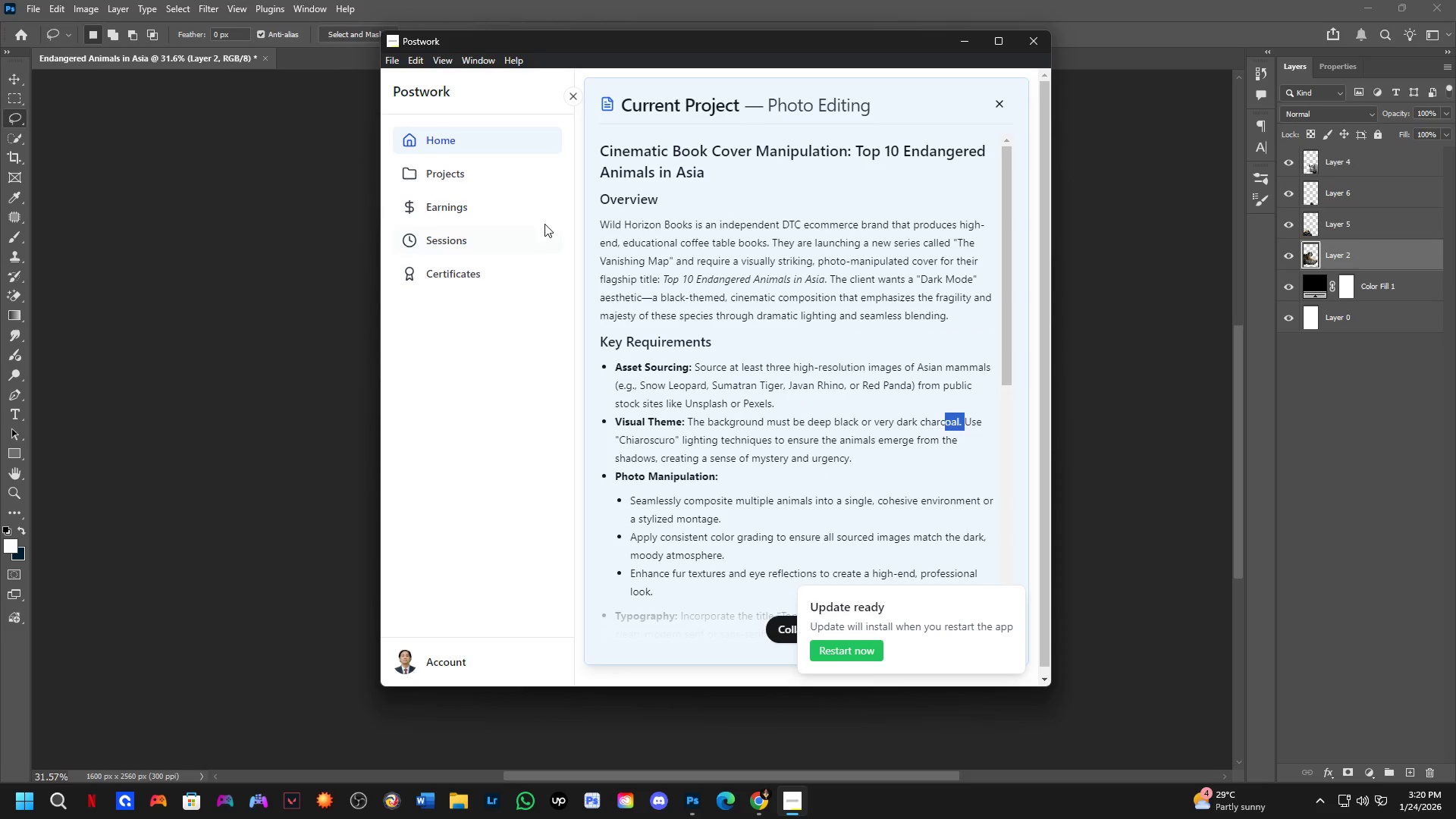 
scroll: coordinate [532, 344], scroll_direction: down, amount: 1.0